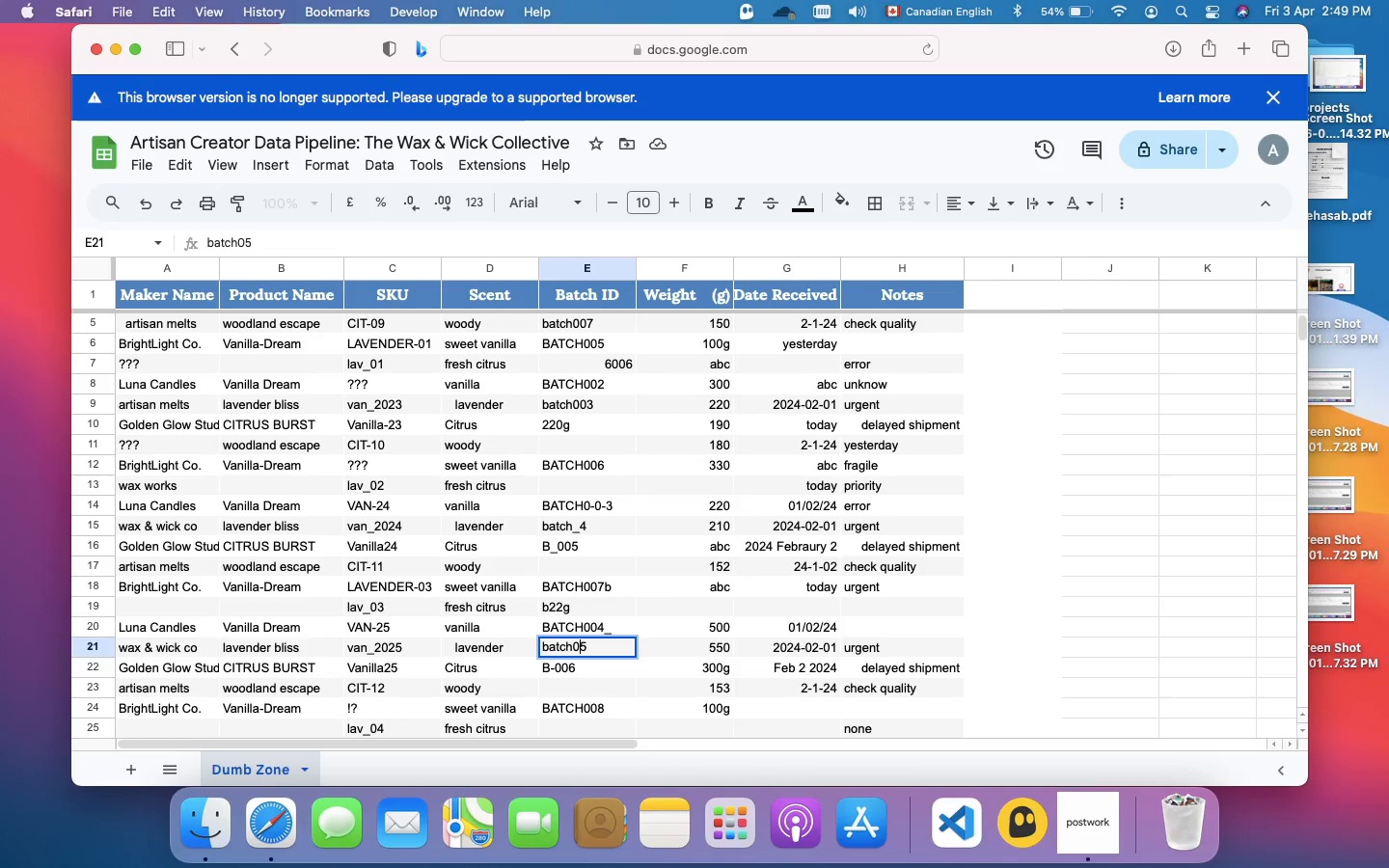 
key(Enter)
 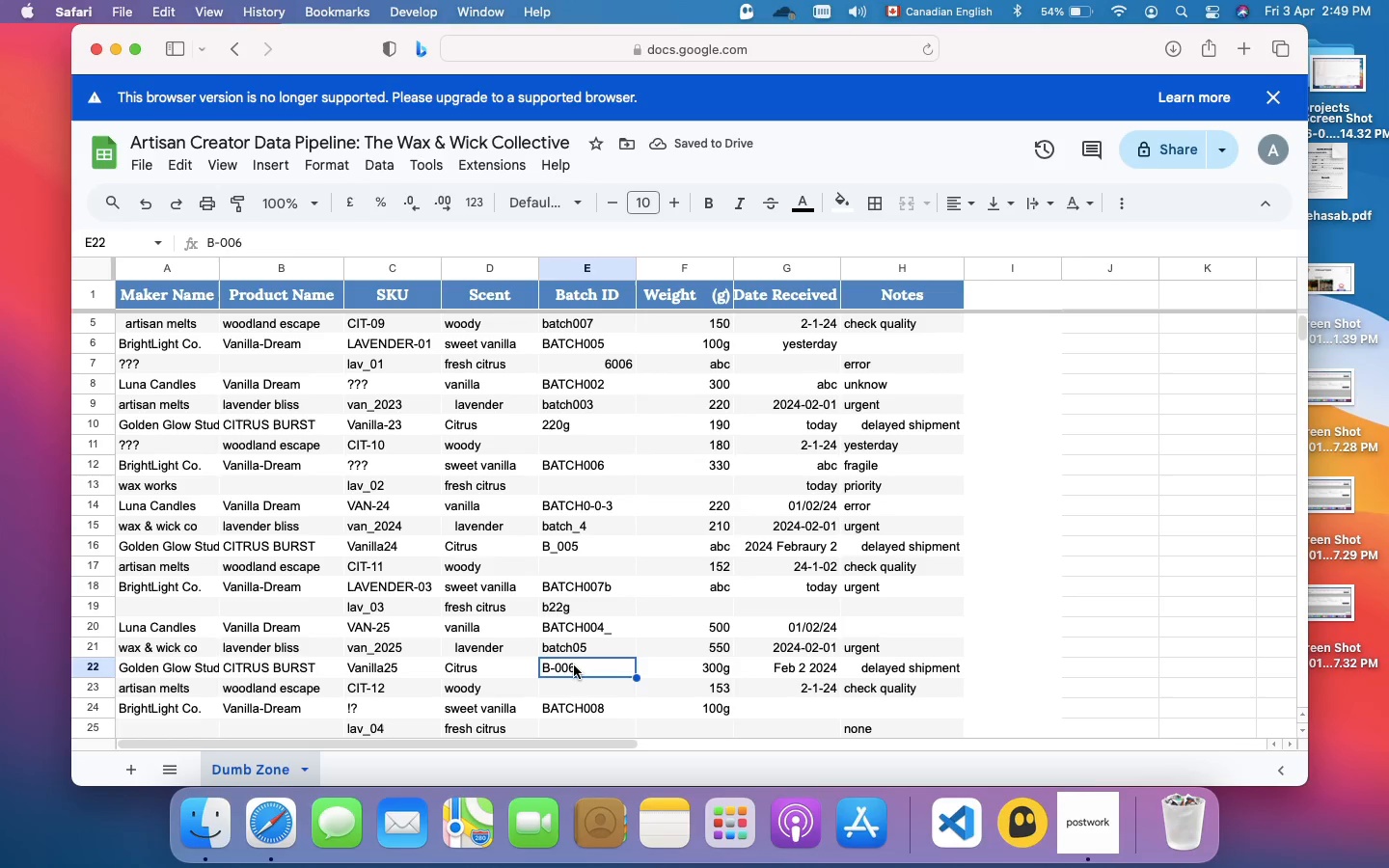 
wait(8.26)
 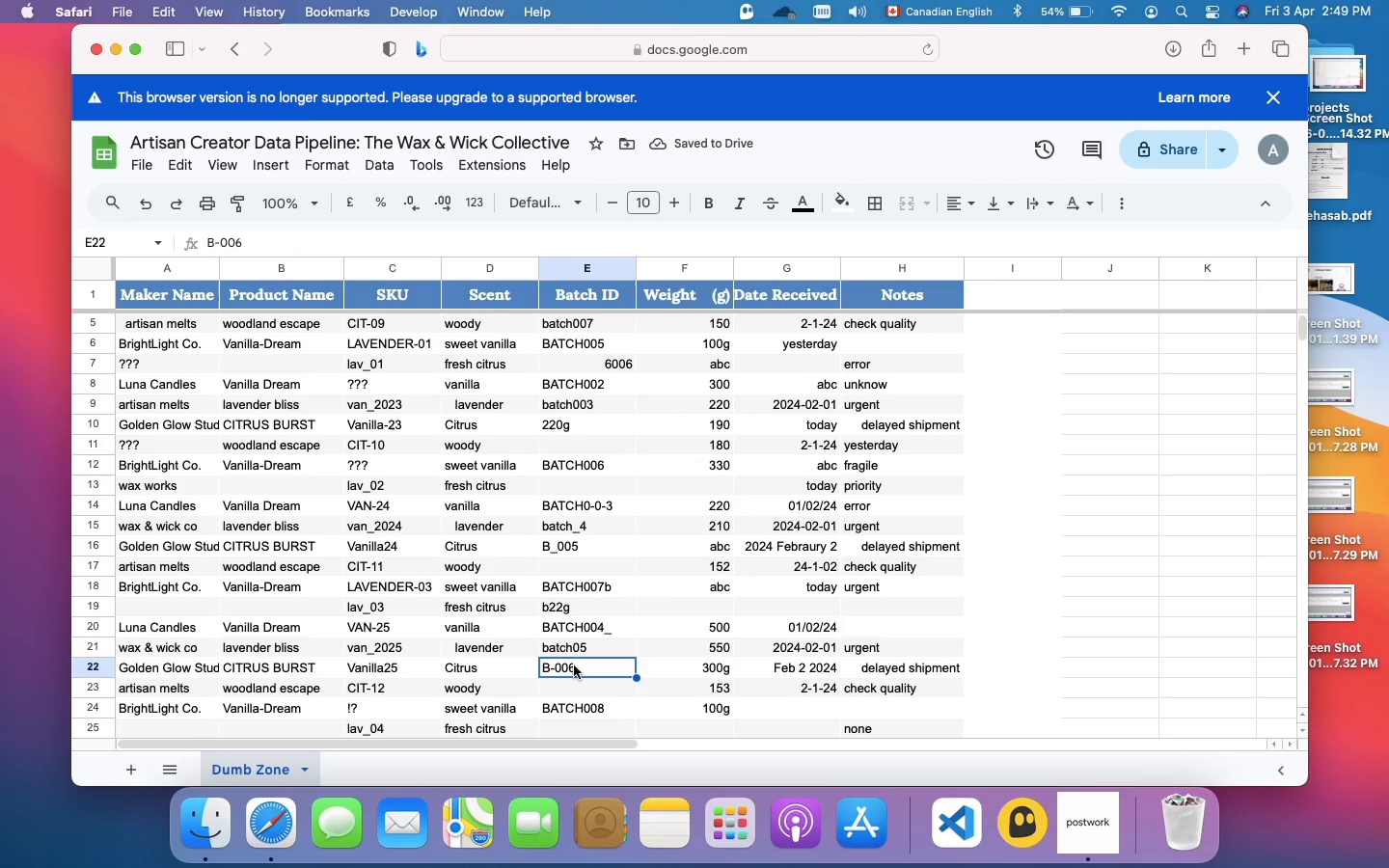 
double_click([554, 666])
 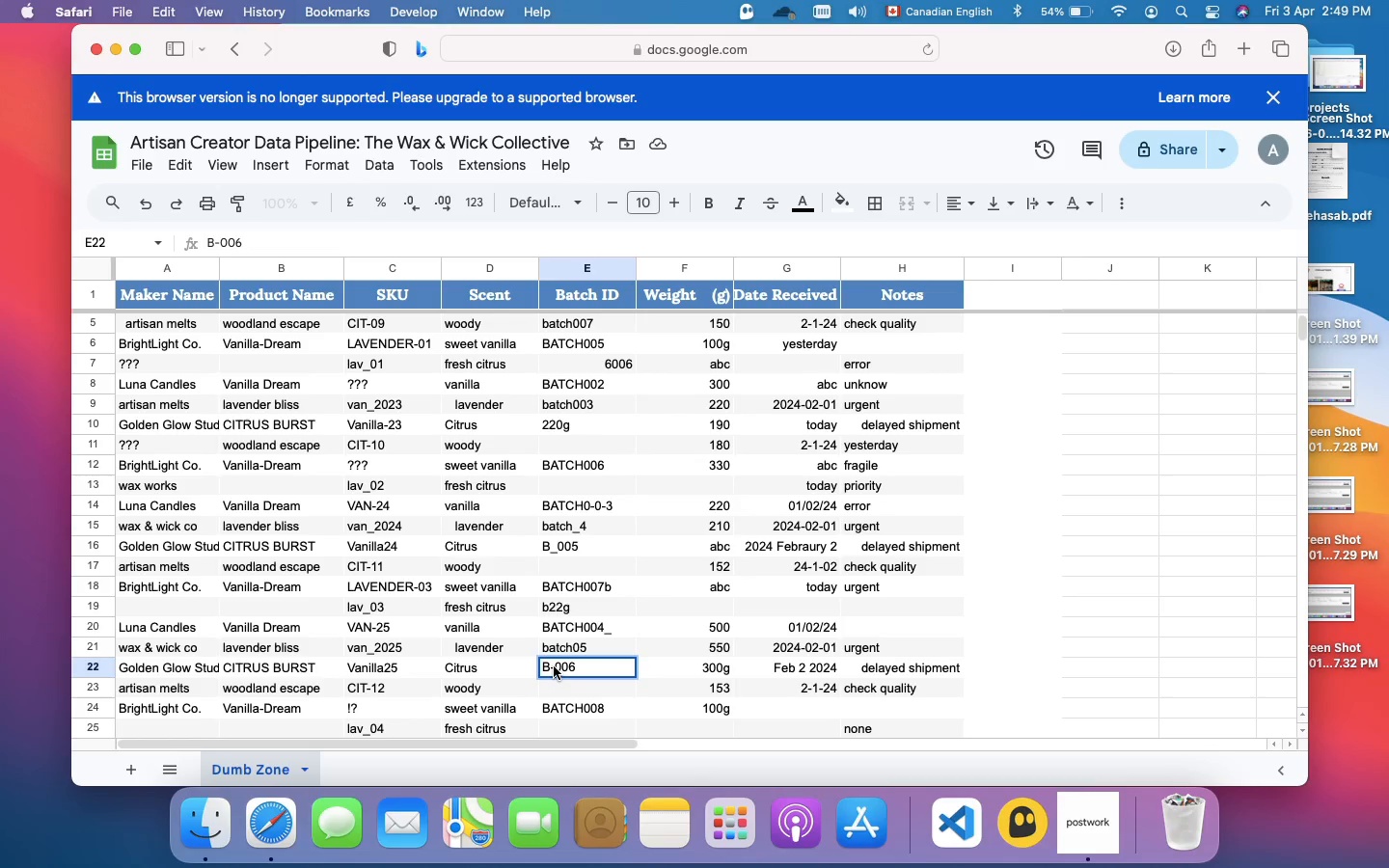 
key(ArrowLeft)
 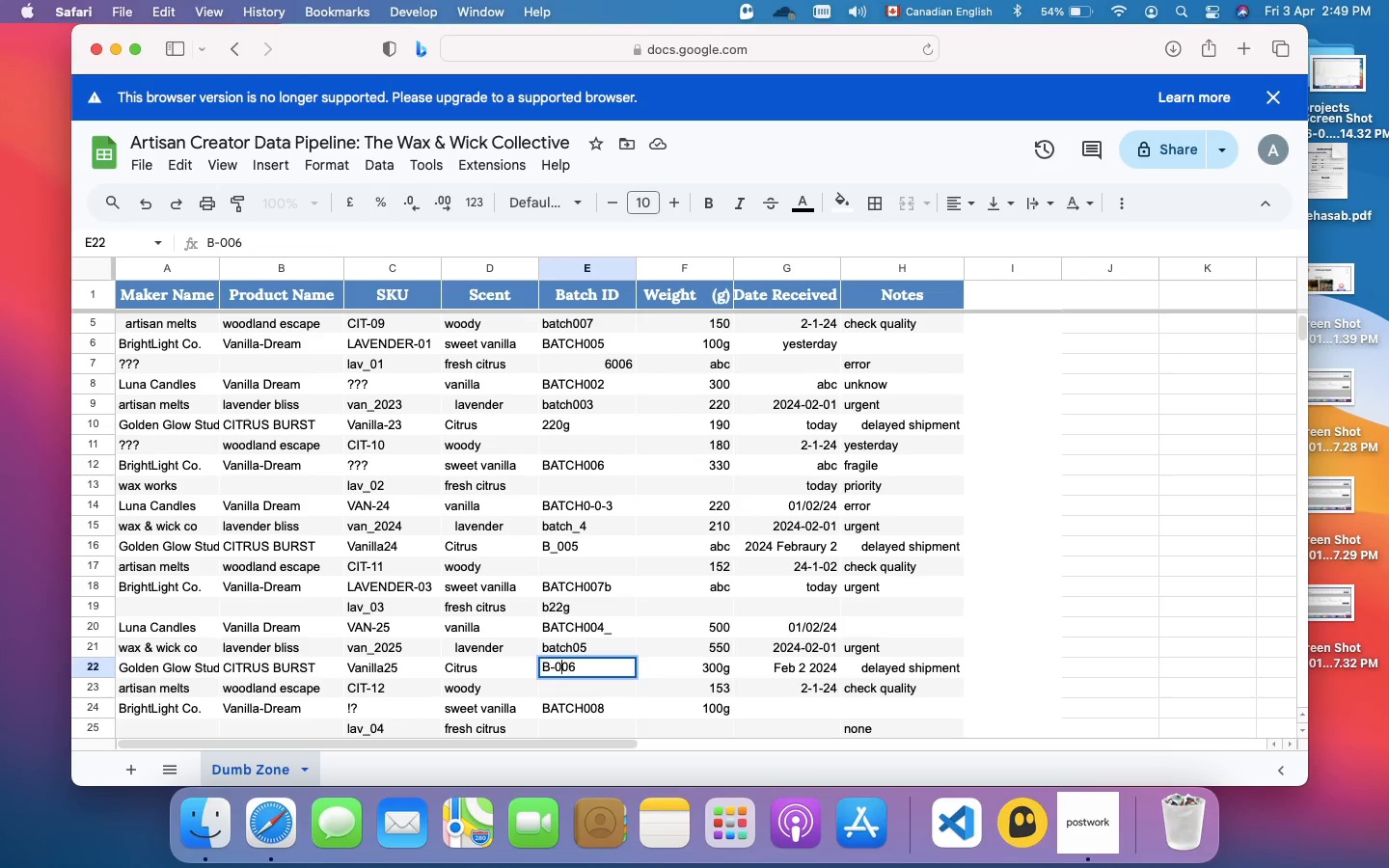 
key(ArrowLeft)
 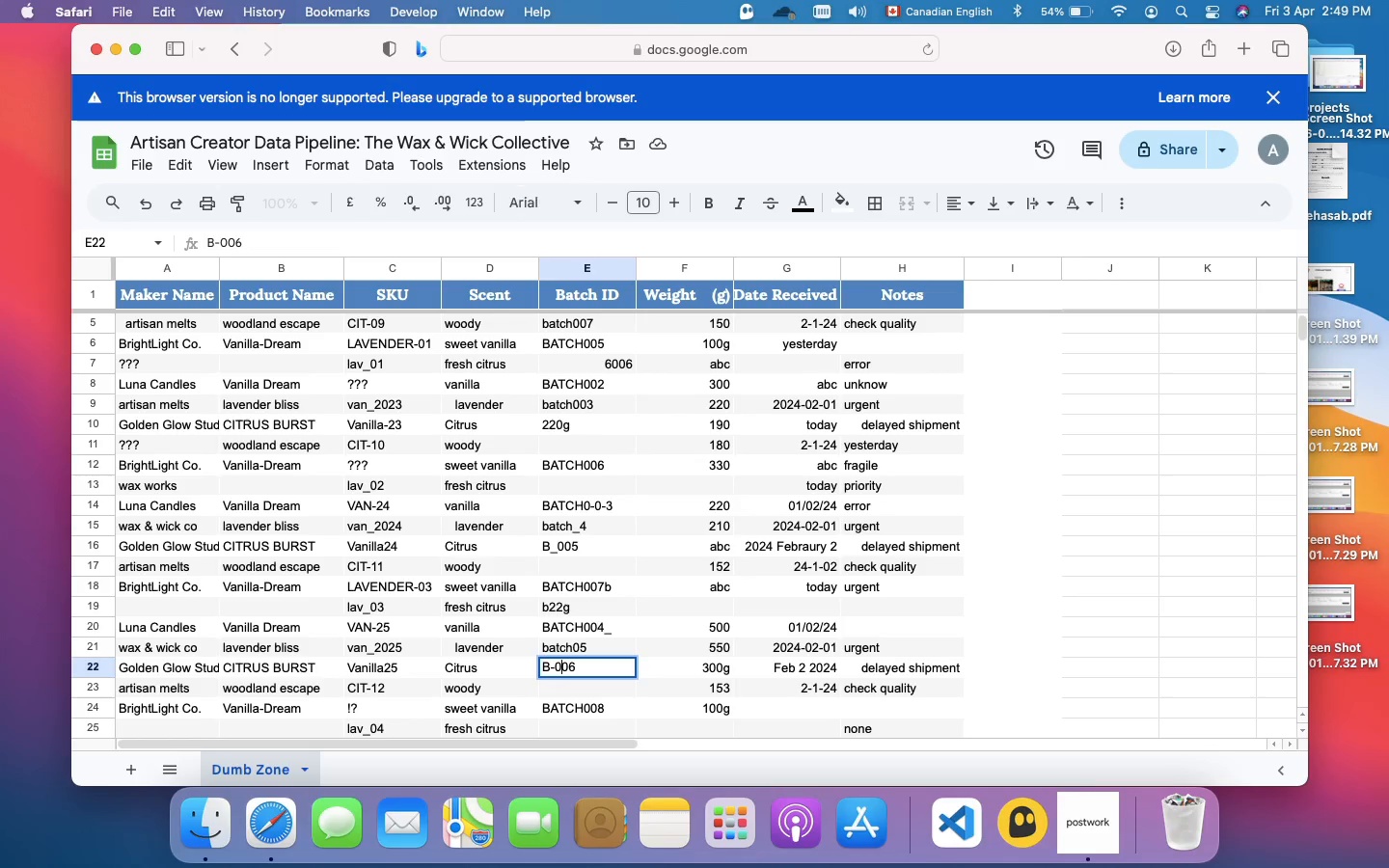 
key(ArrowLeft)
 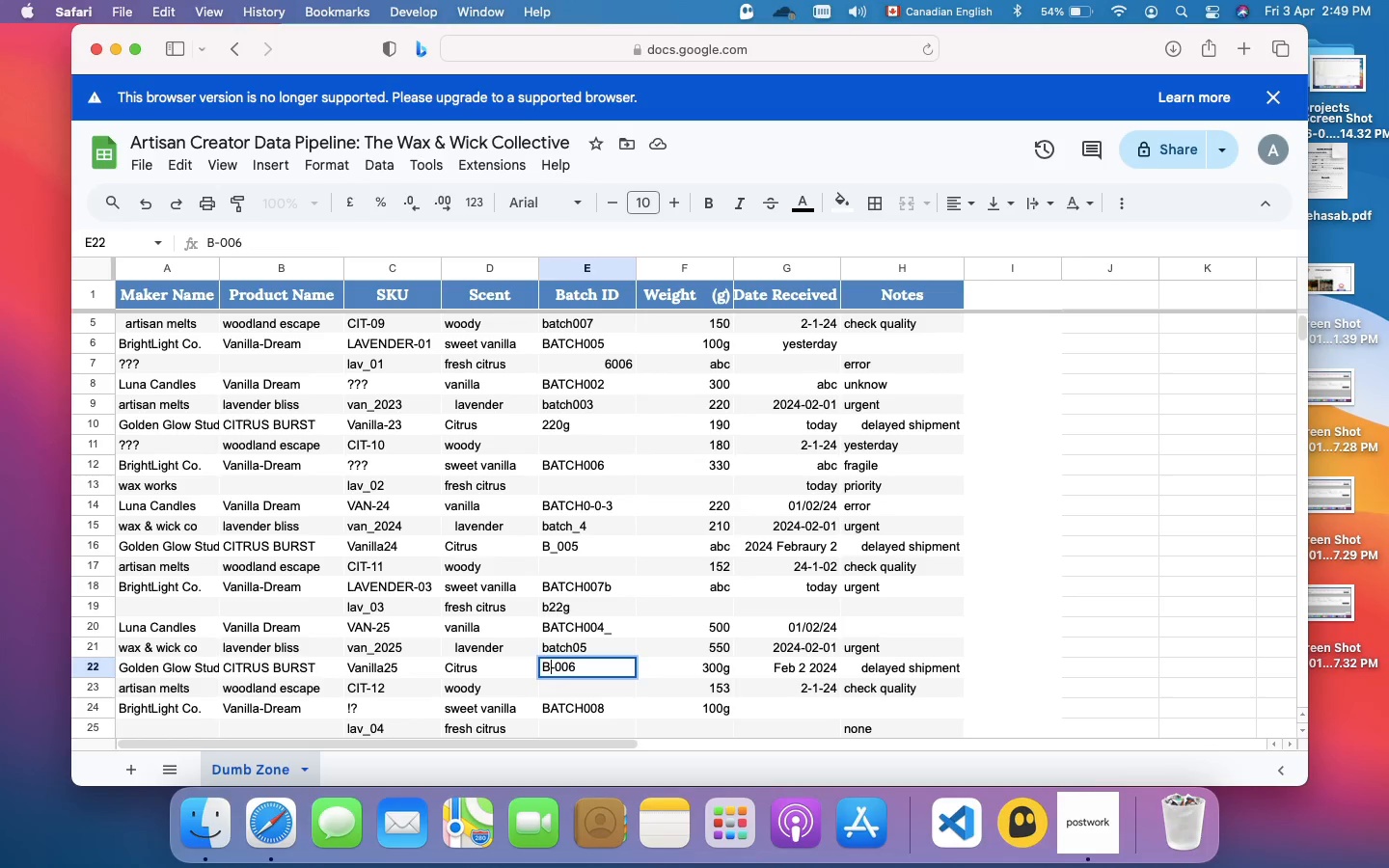 
key(ArrowLeft)
 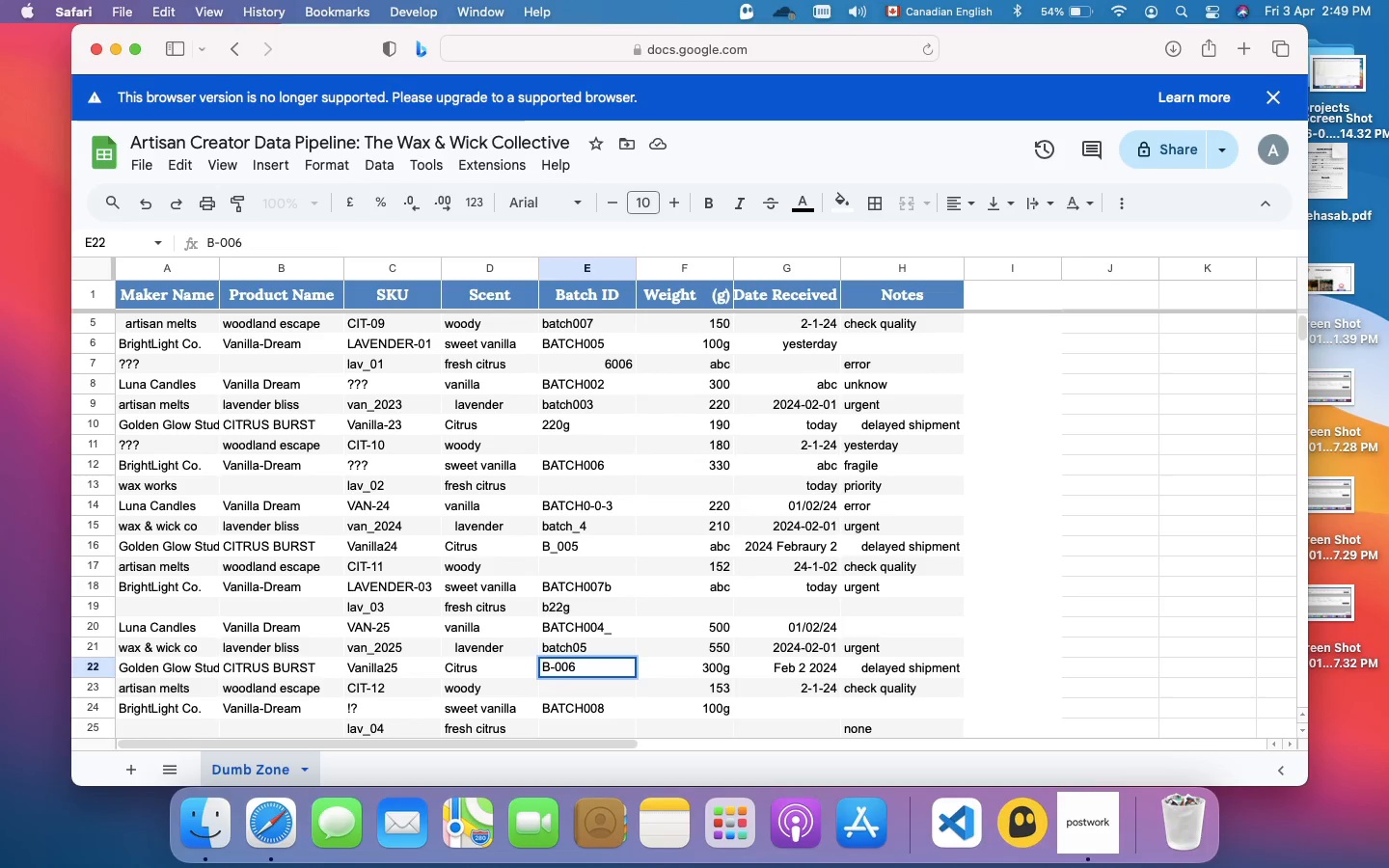 
key(Backspace)
 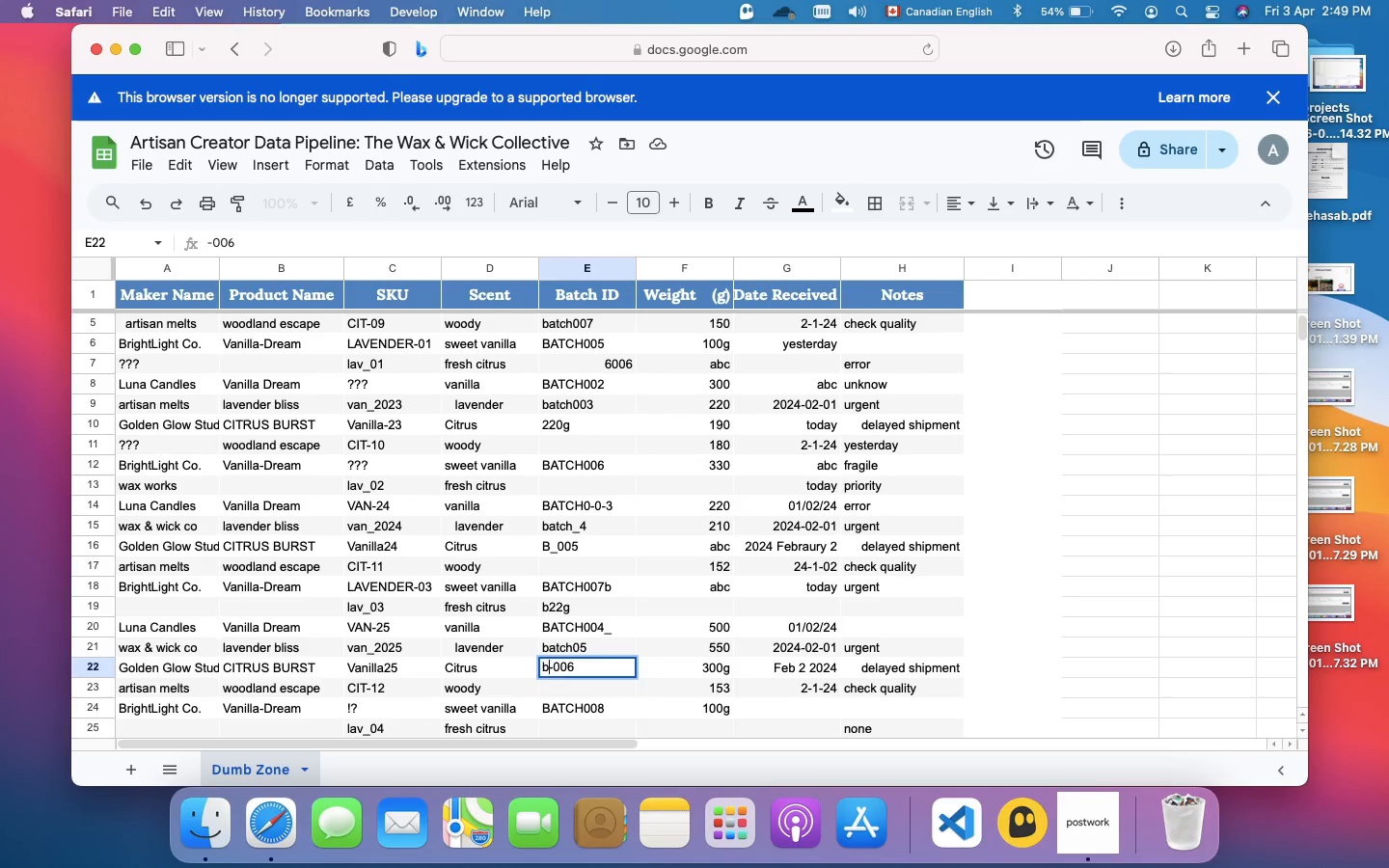 
key(B)
 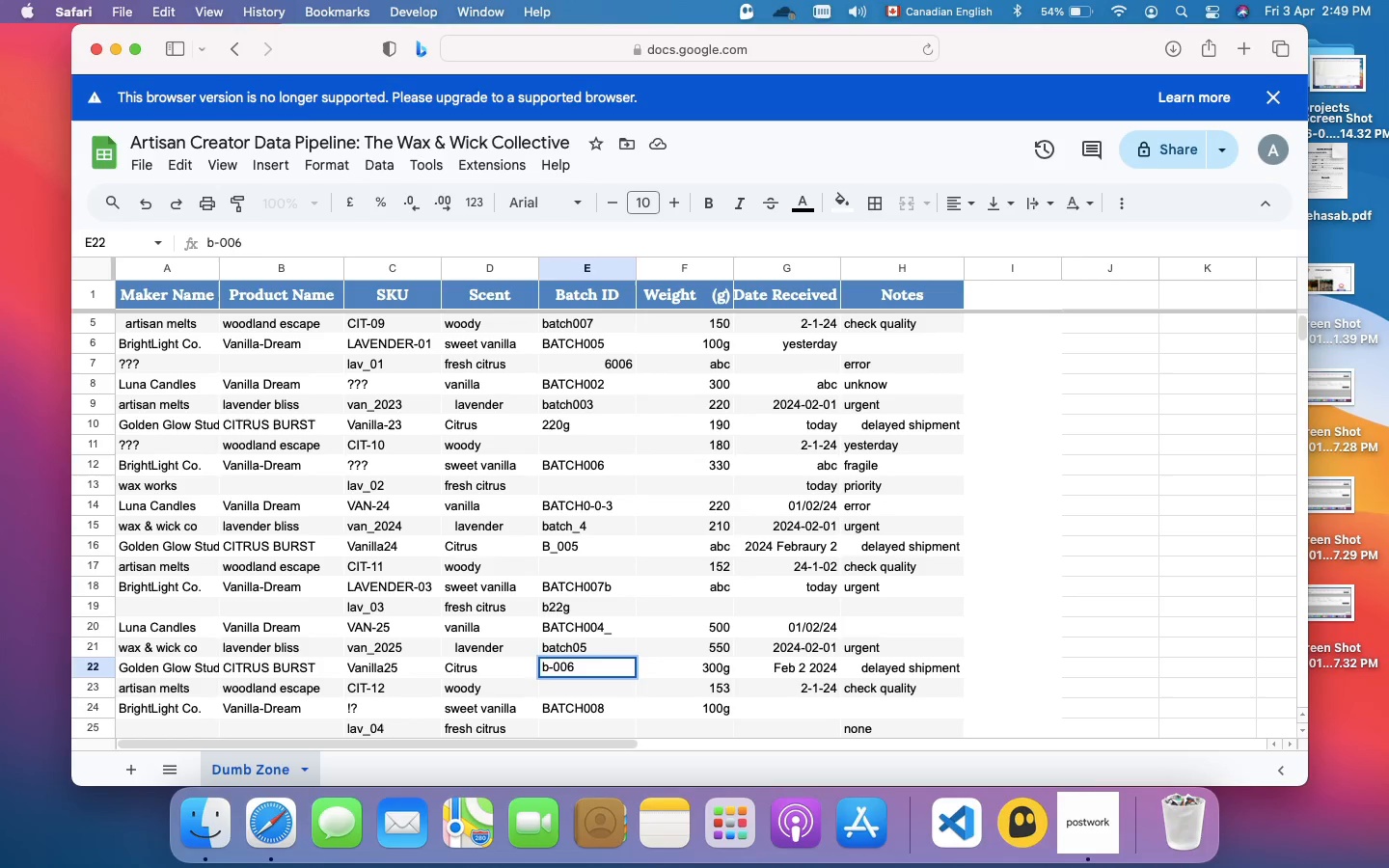 
key(Enter)
 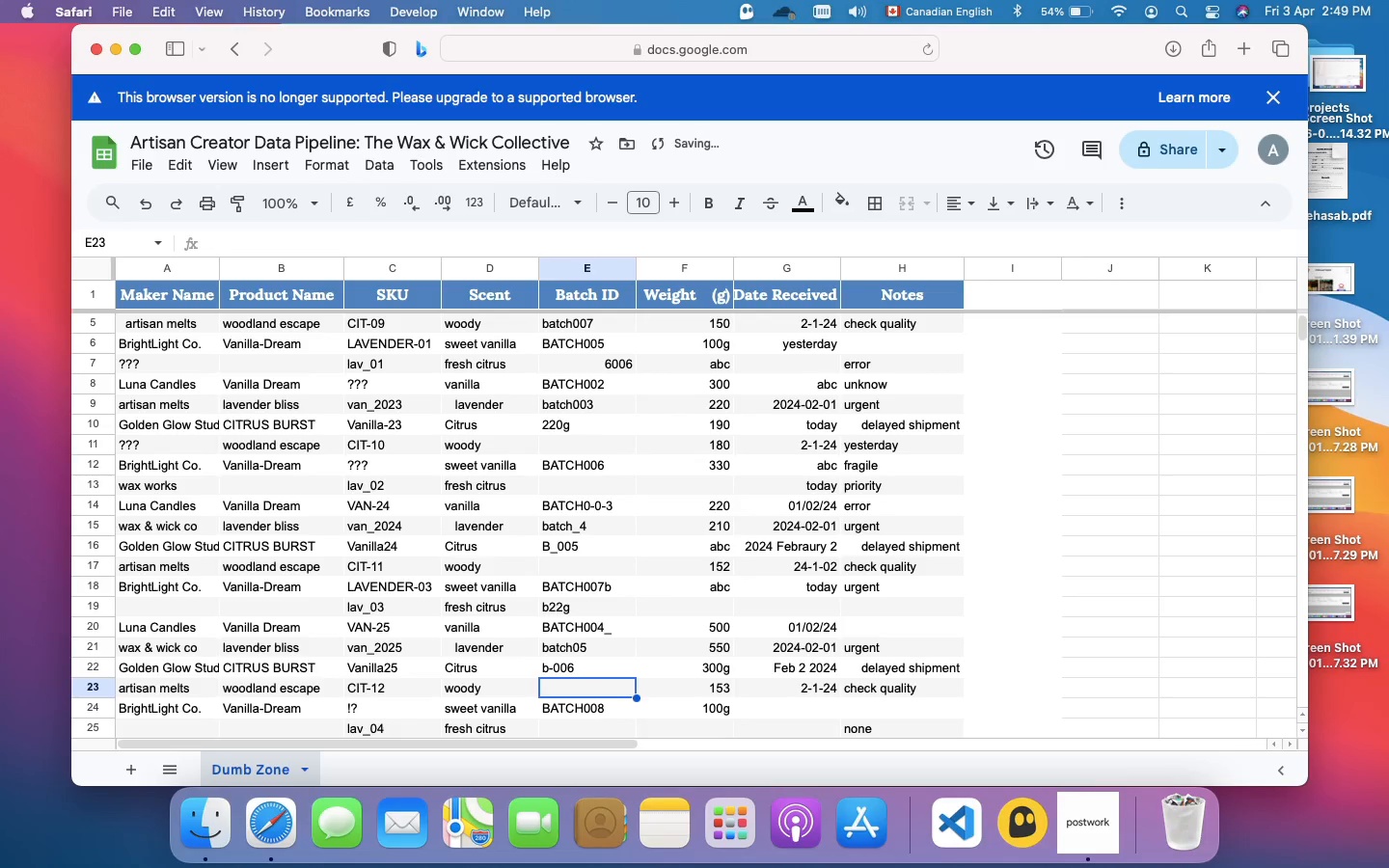 
scroll: coordinate [554, 666], scroll_direction: down, amount: 1.0
 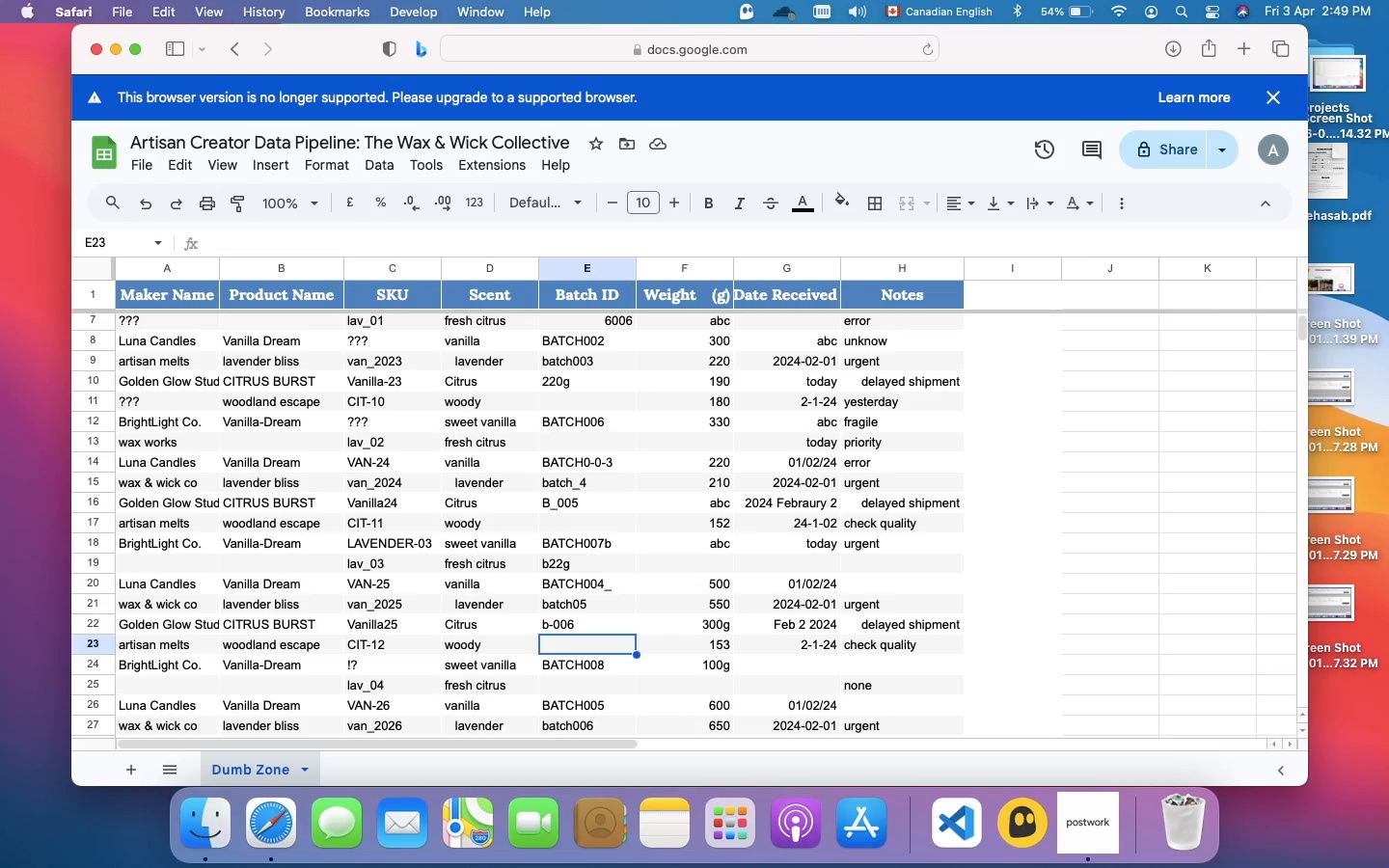 
wait(6.94)
 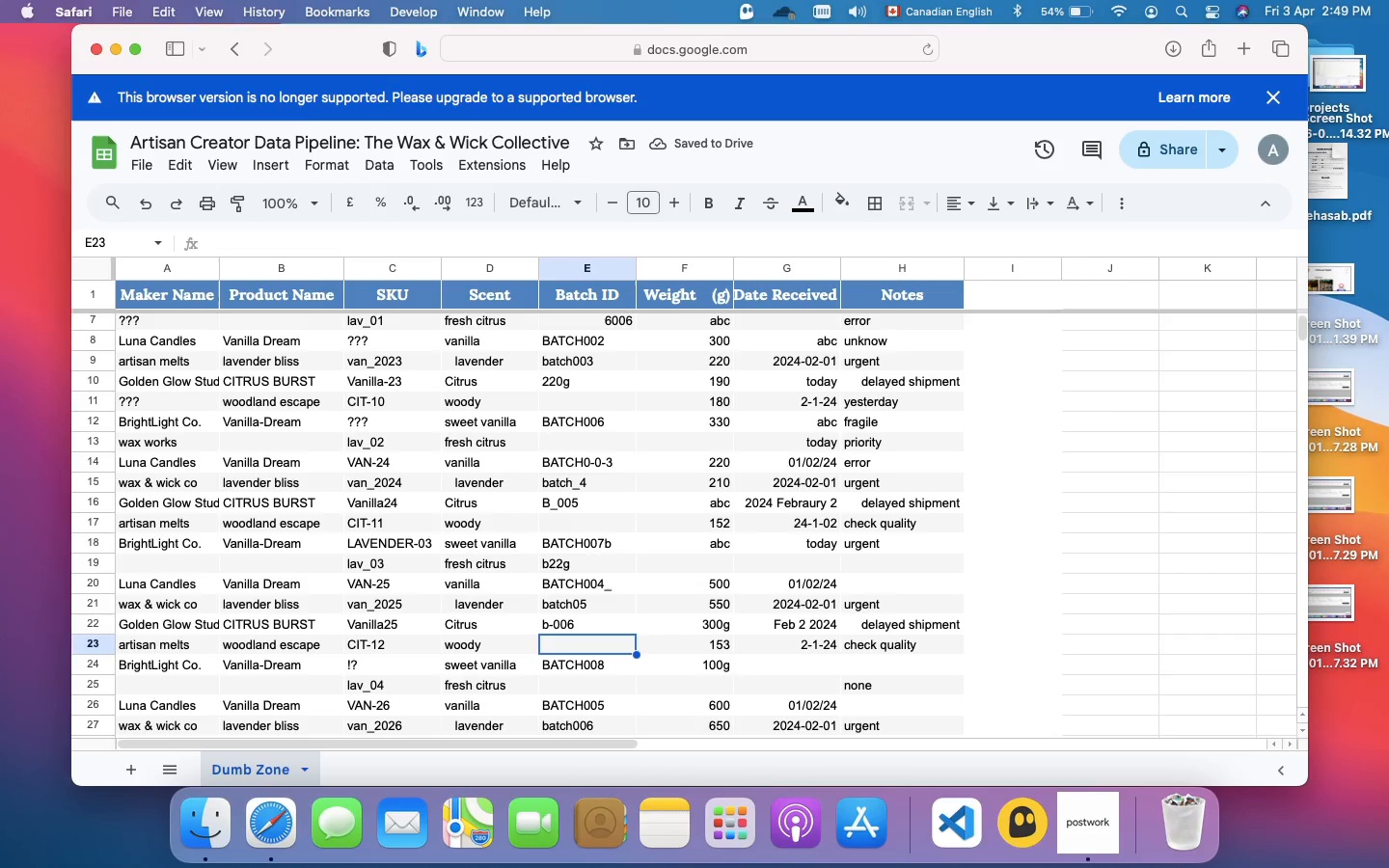 
scroll: coordinate [554, 666], scroll_direction: down, amount: 1.0
 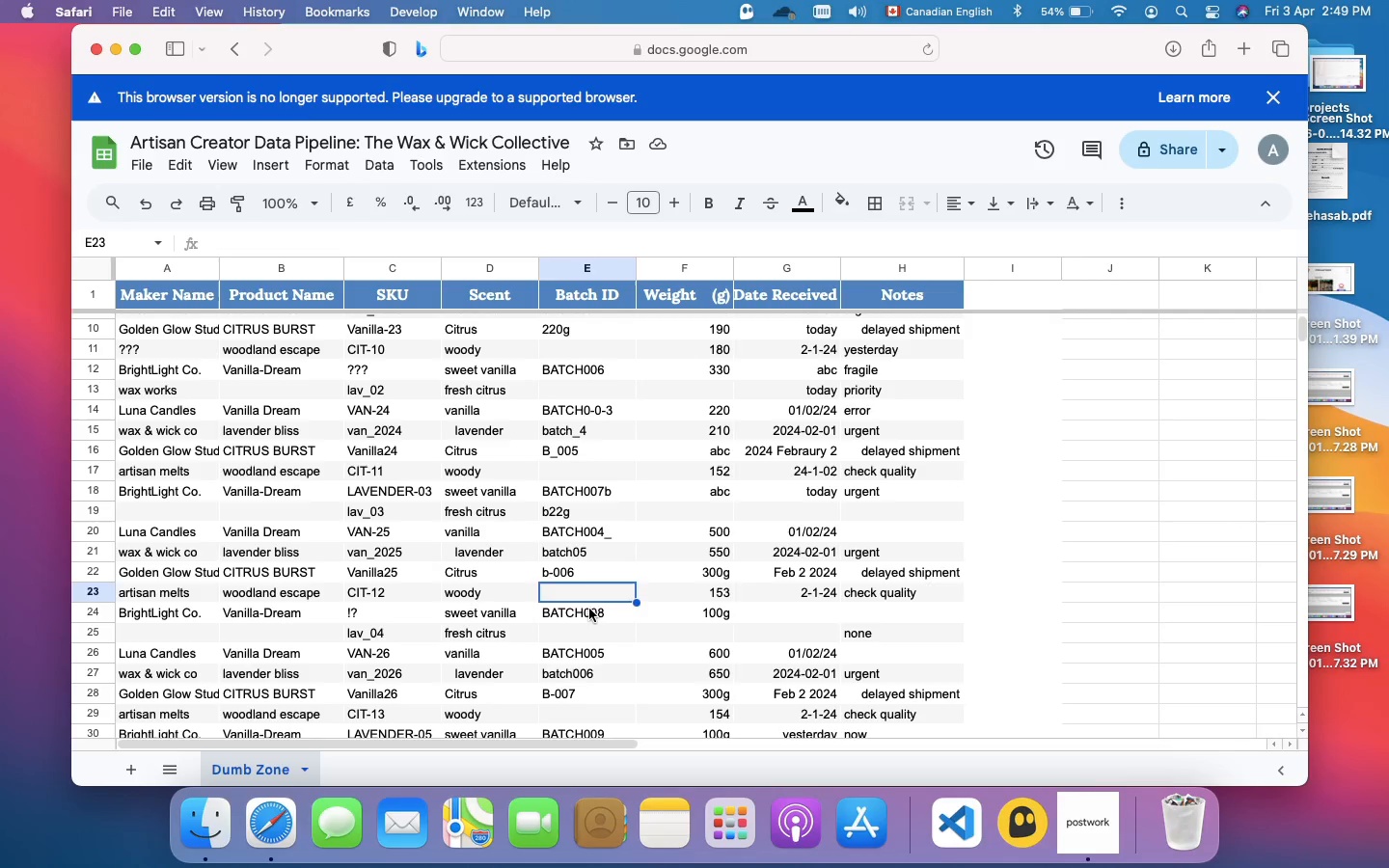 
double_click([594, 611])
 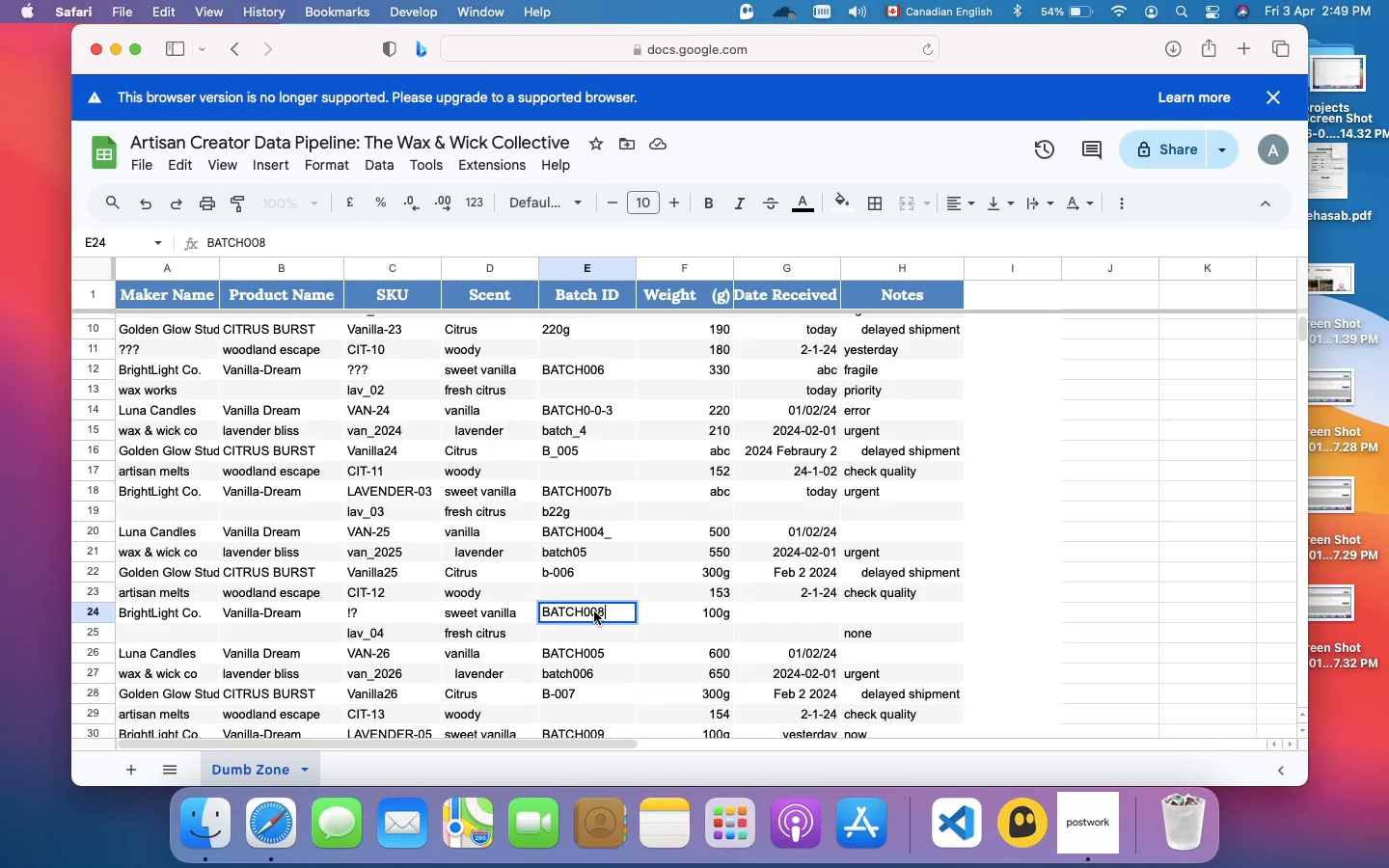 
key(ArrowLeft)
 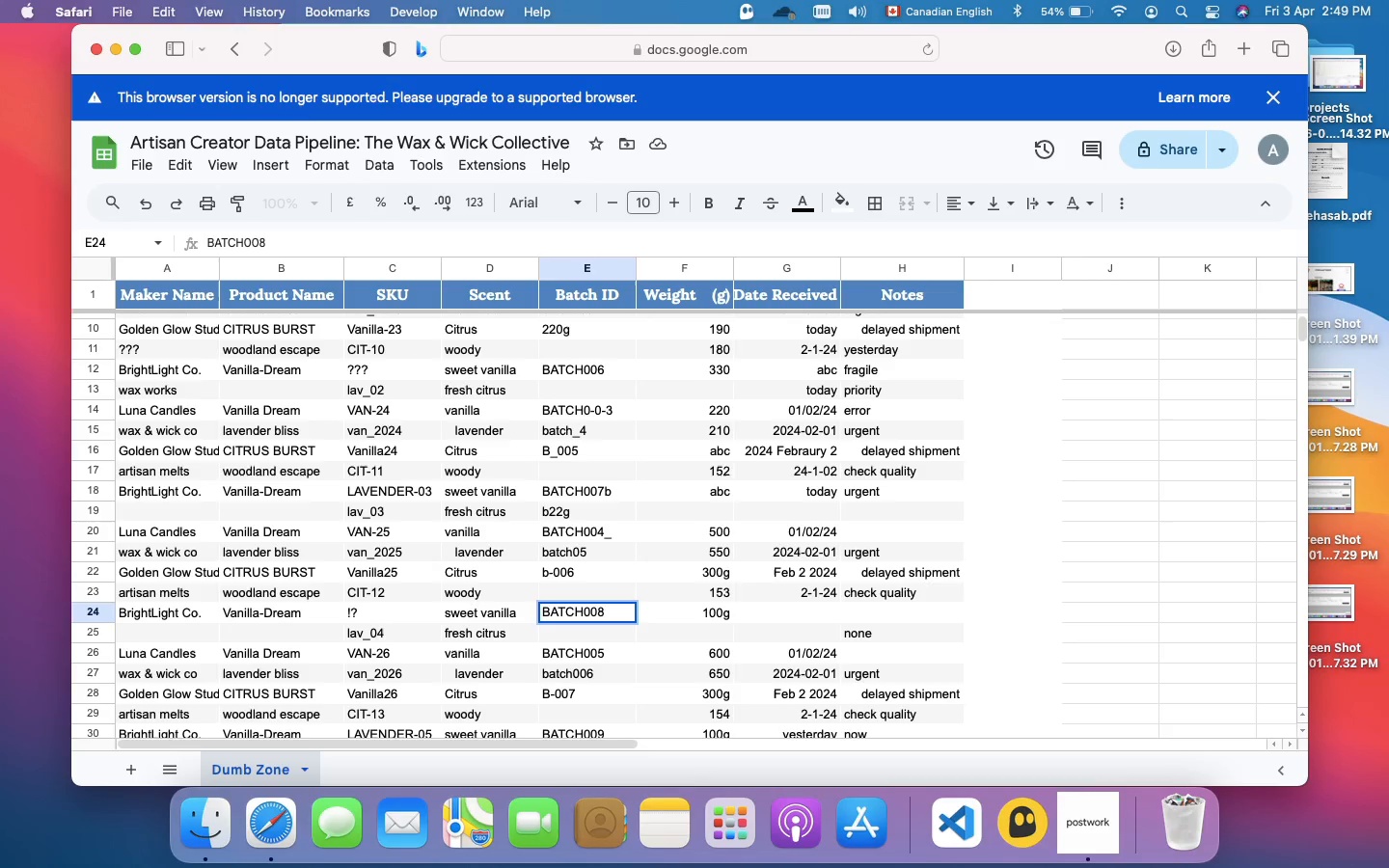 
key(Backspace)
 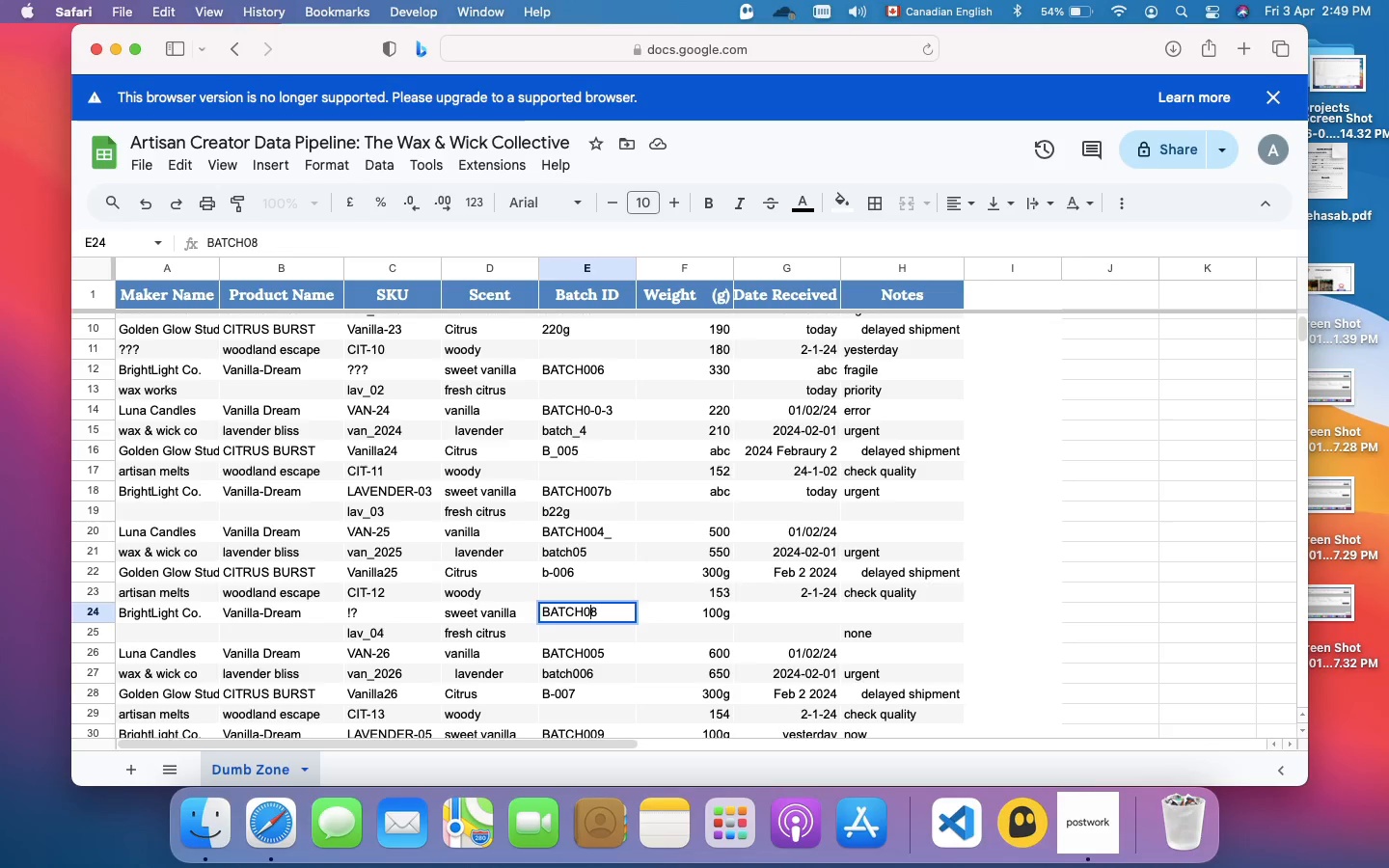 
key(ArrowRight)
 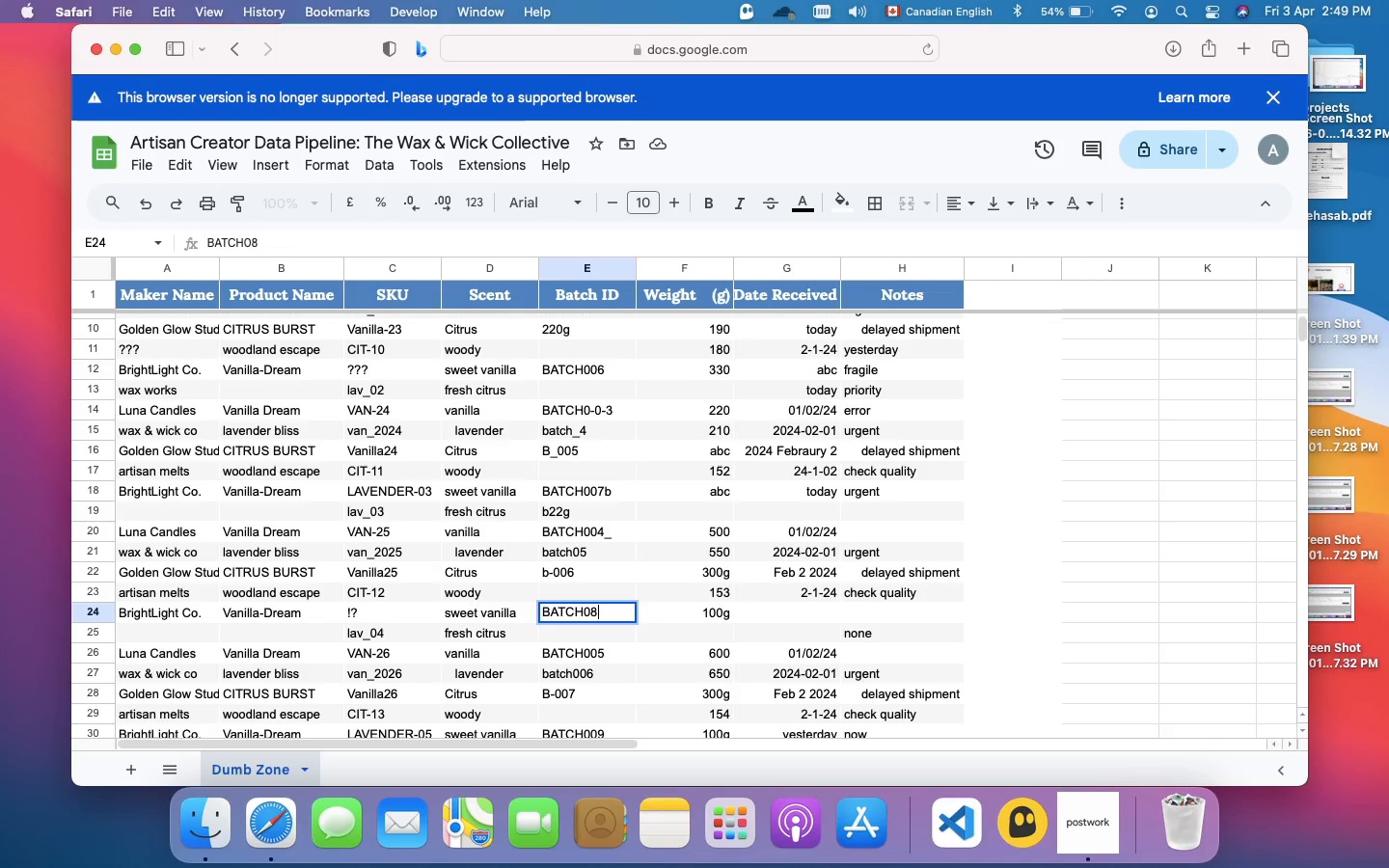 
key(Backspace)
 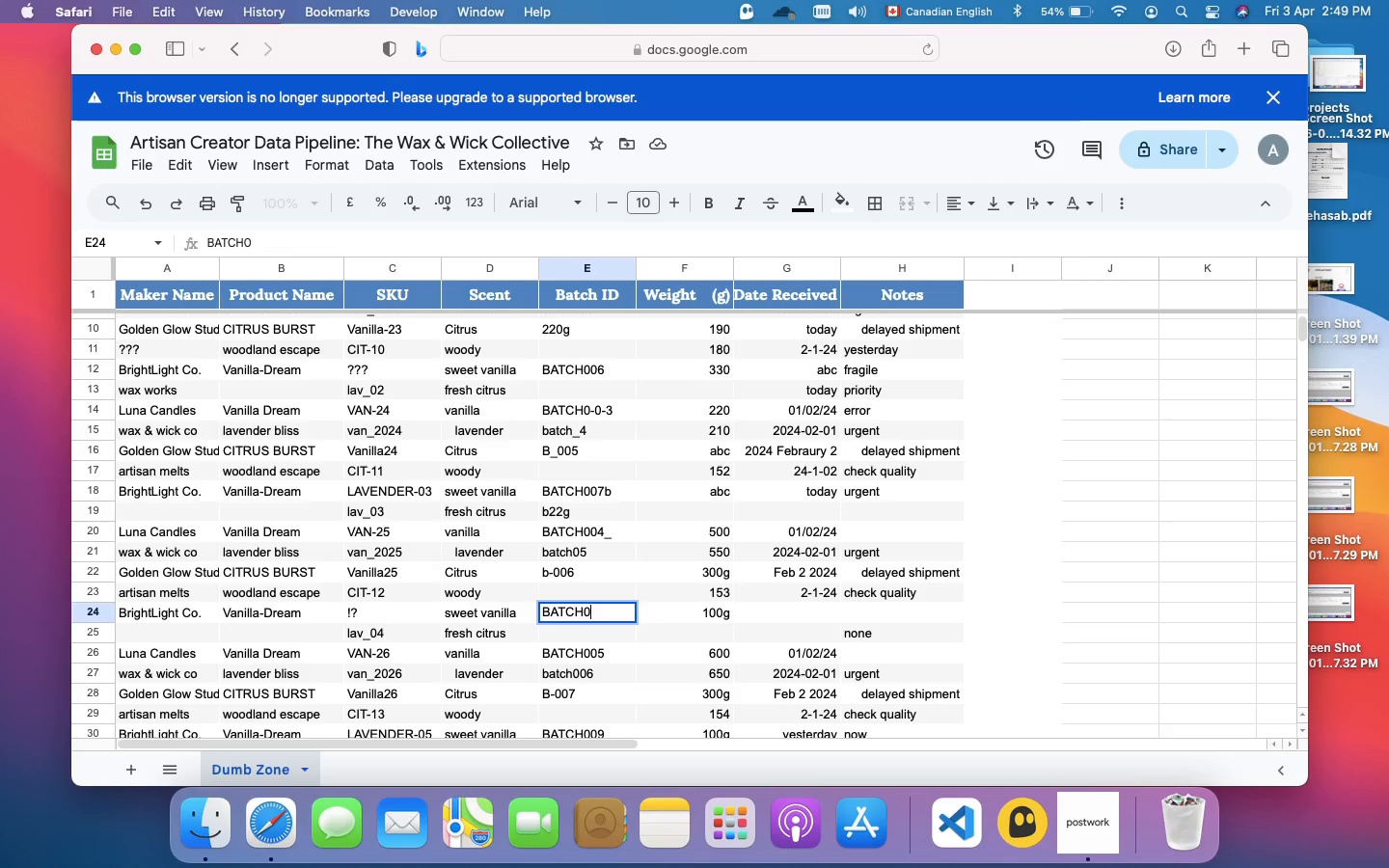 
wait(5.85)
 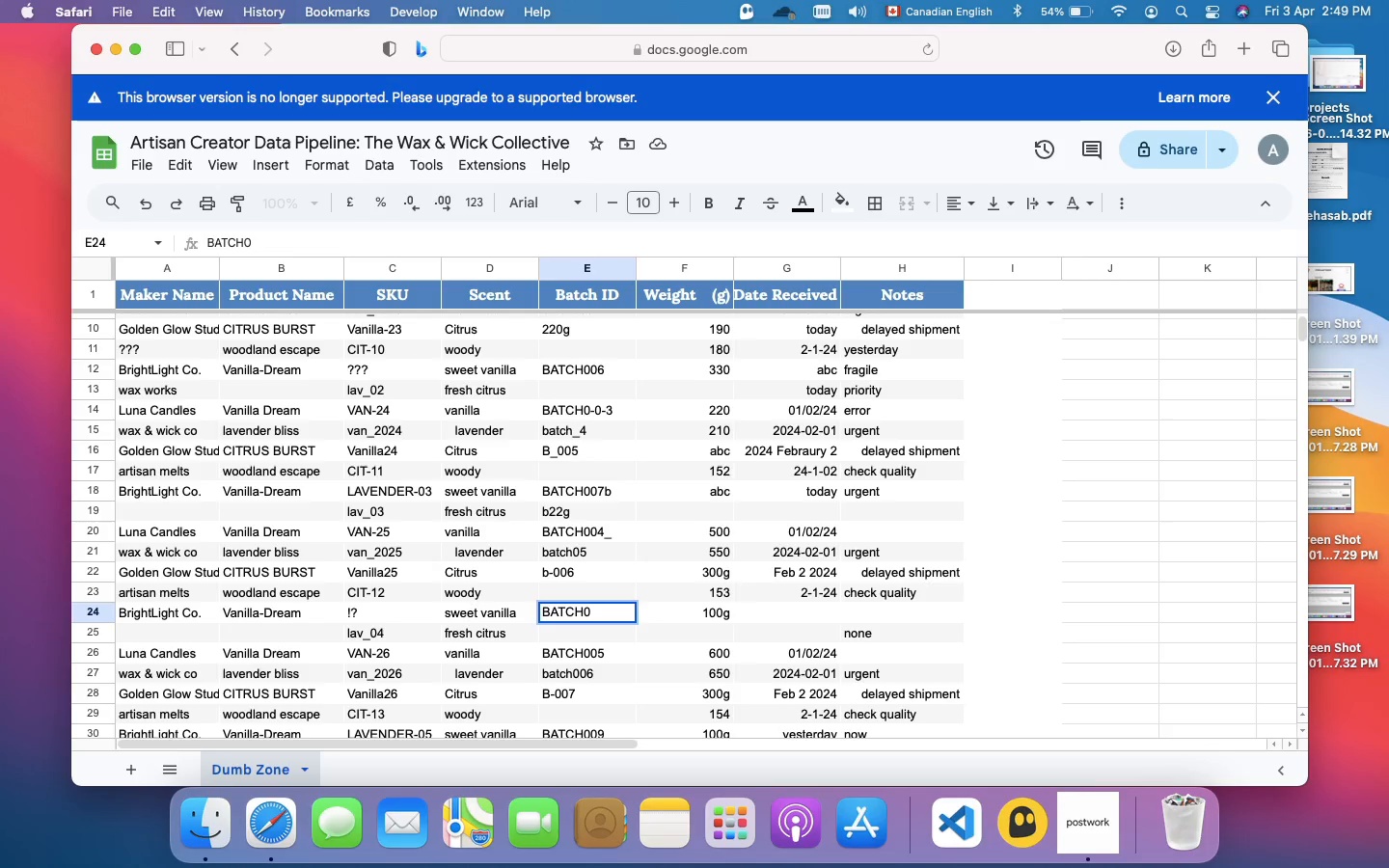 
key(9)
 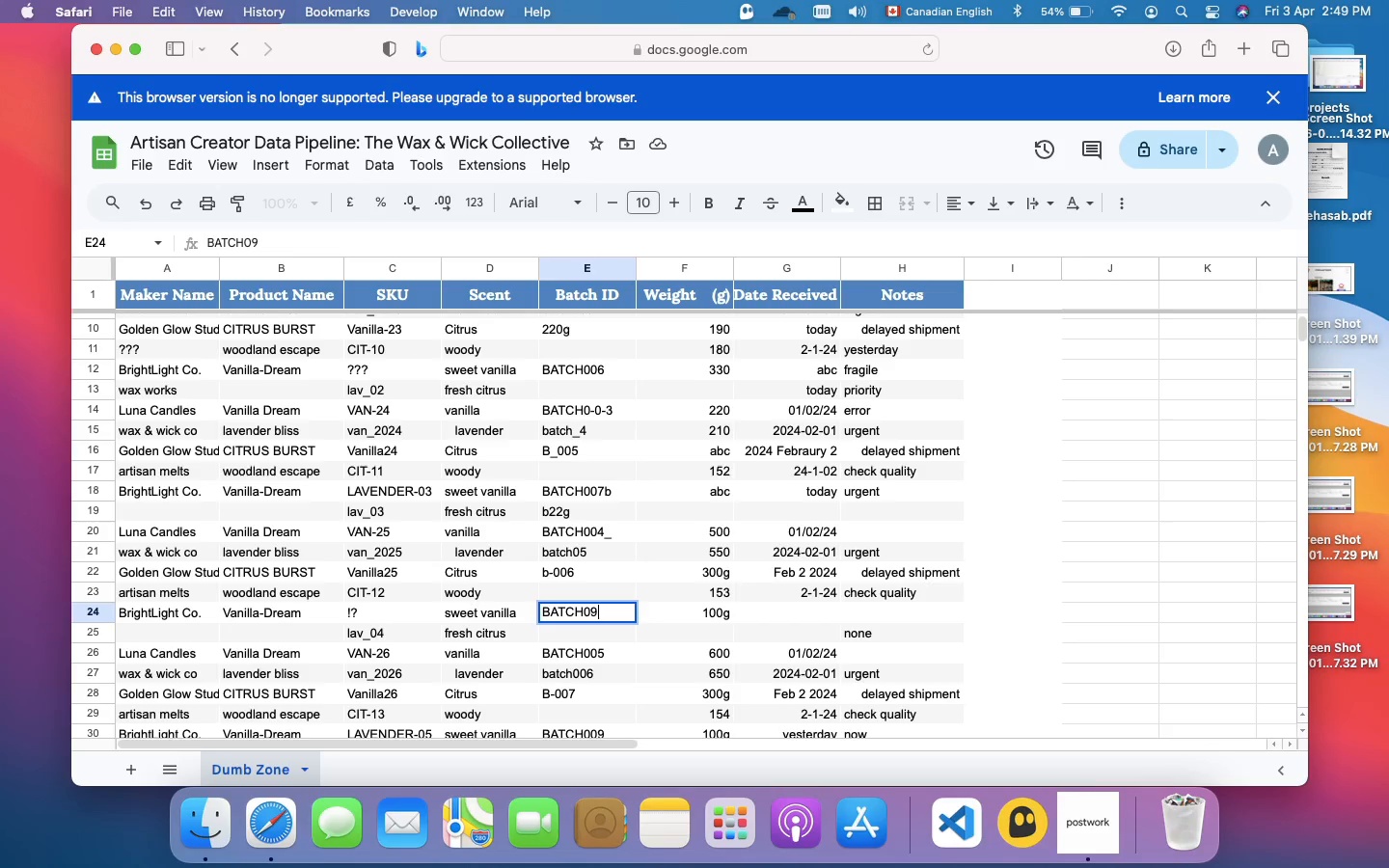 
key(Enter)
 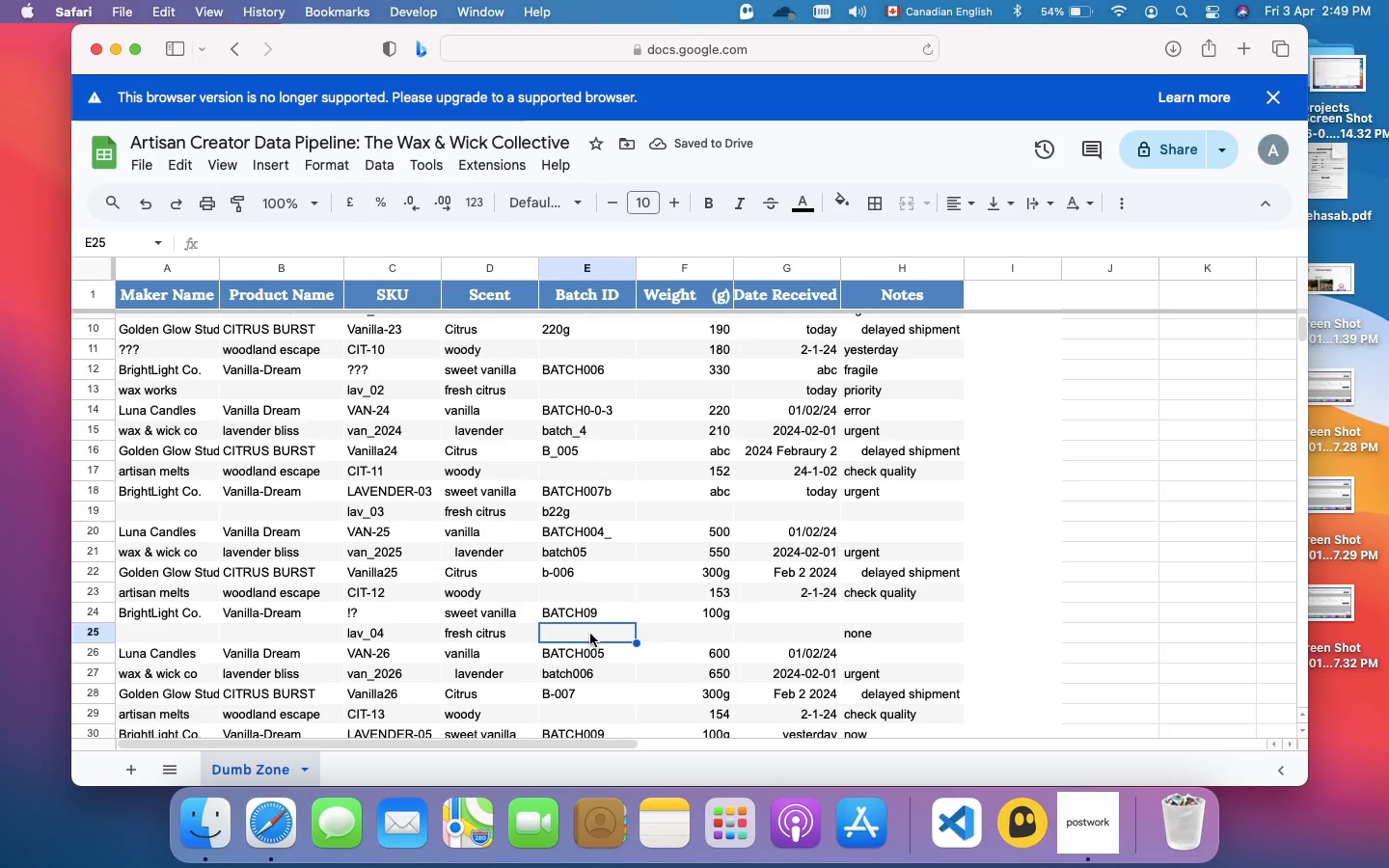 
wait(5.35)
 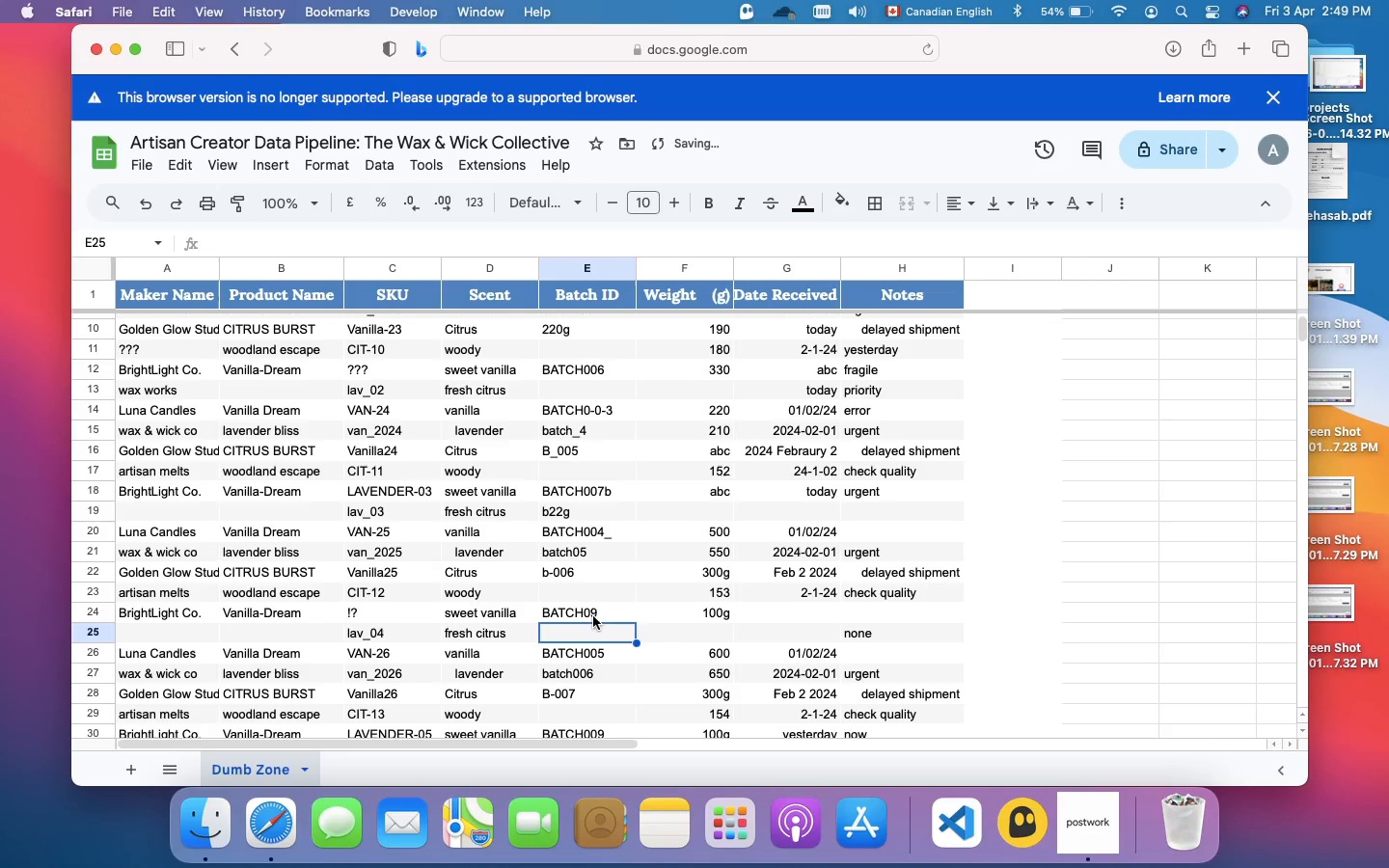 
type(Batch00?)
 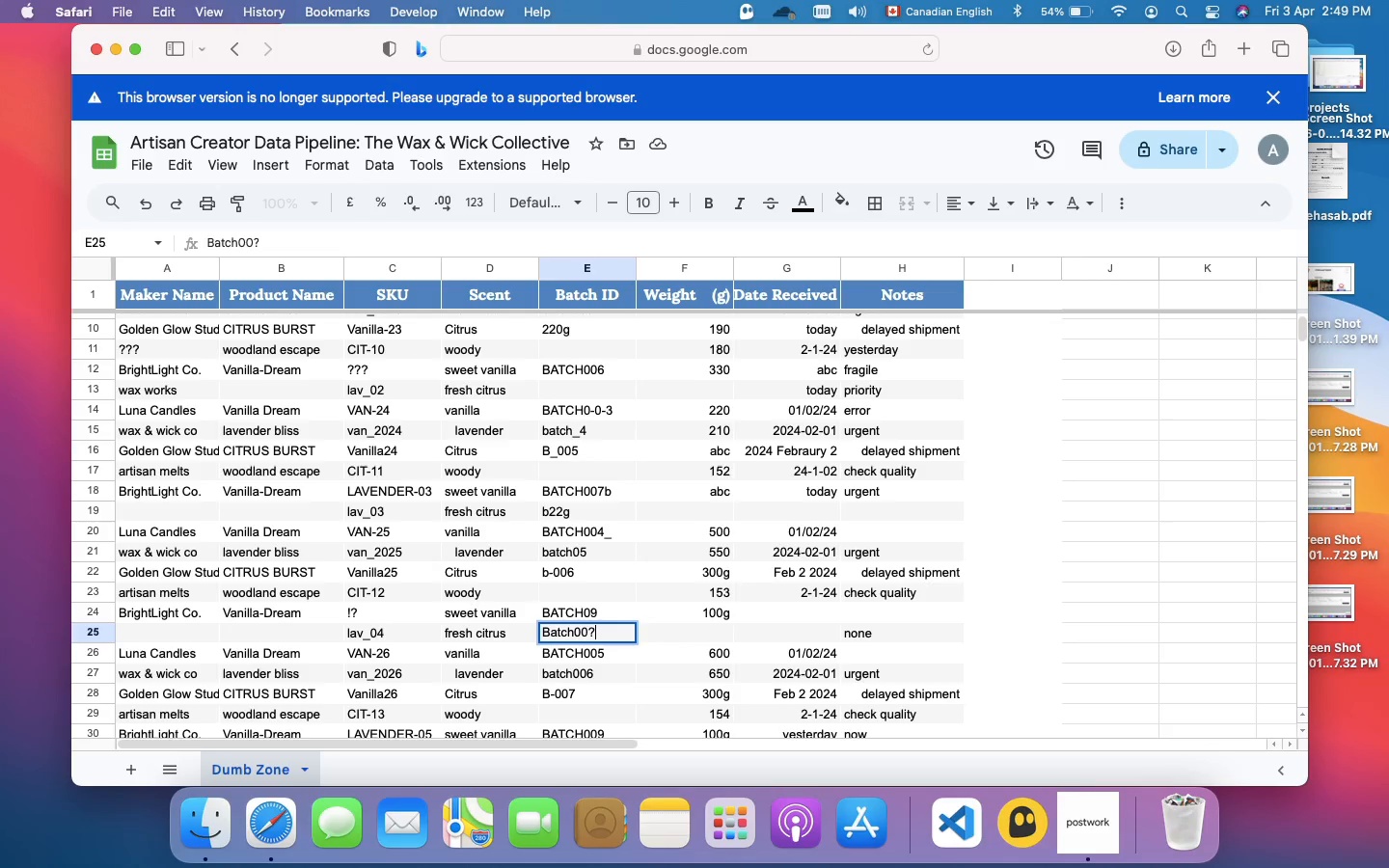 
key(Enter)
 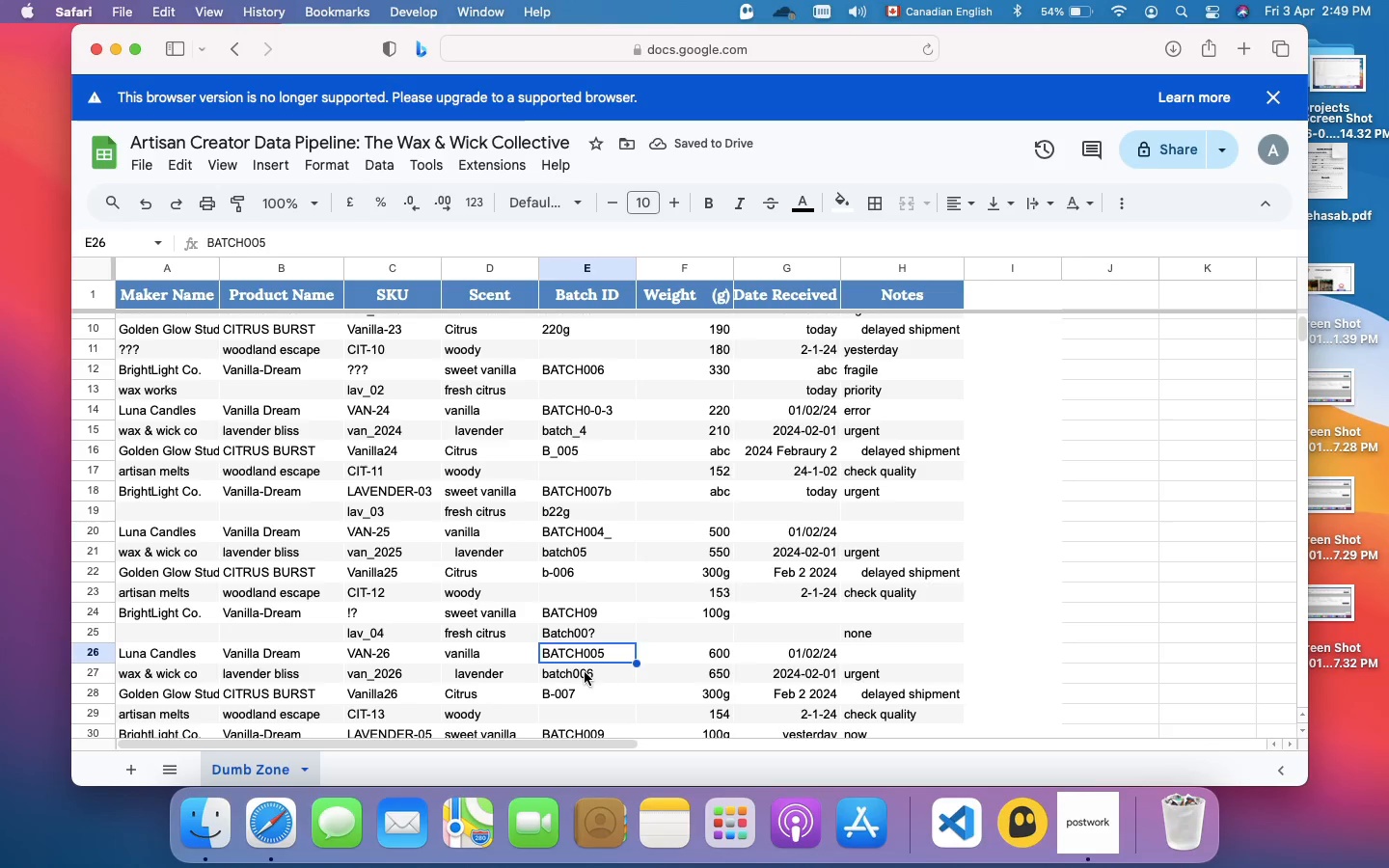 
left_click([597, 672])
 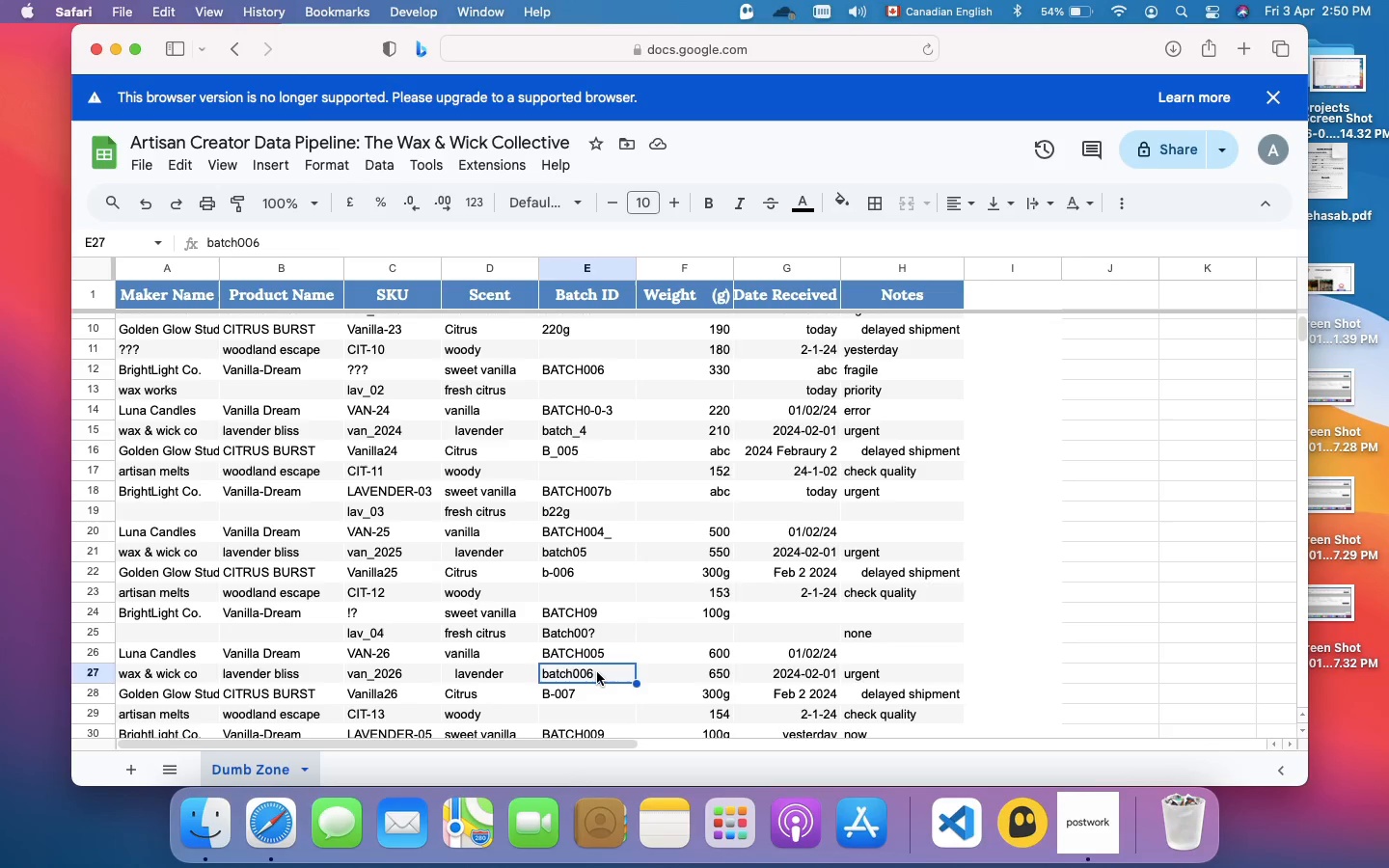 
double_click([597, 672])
 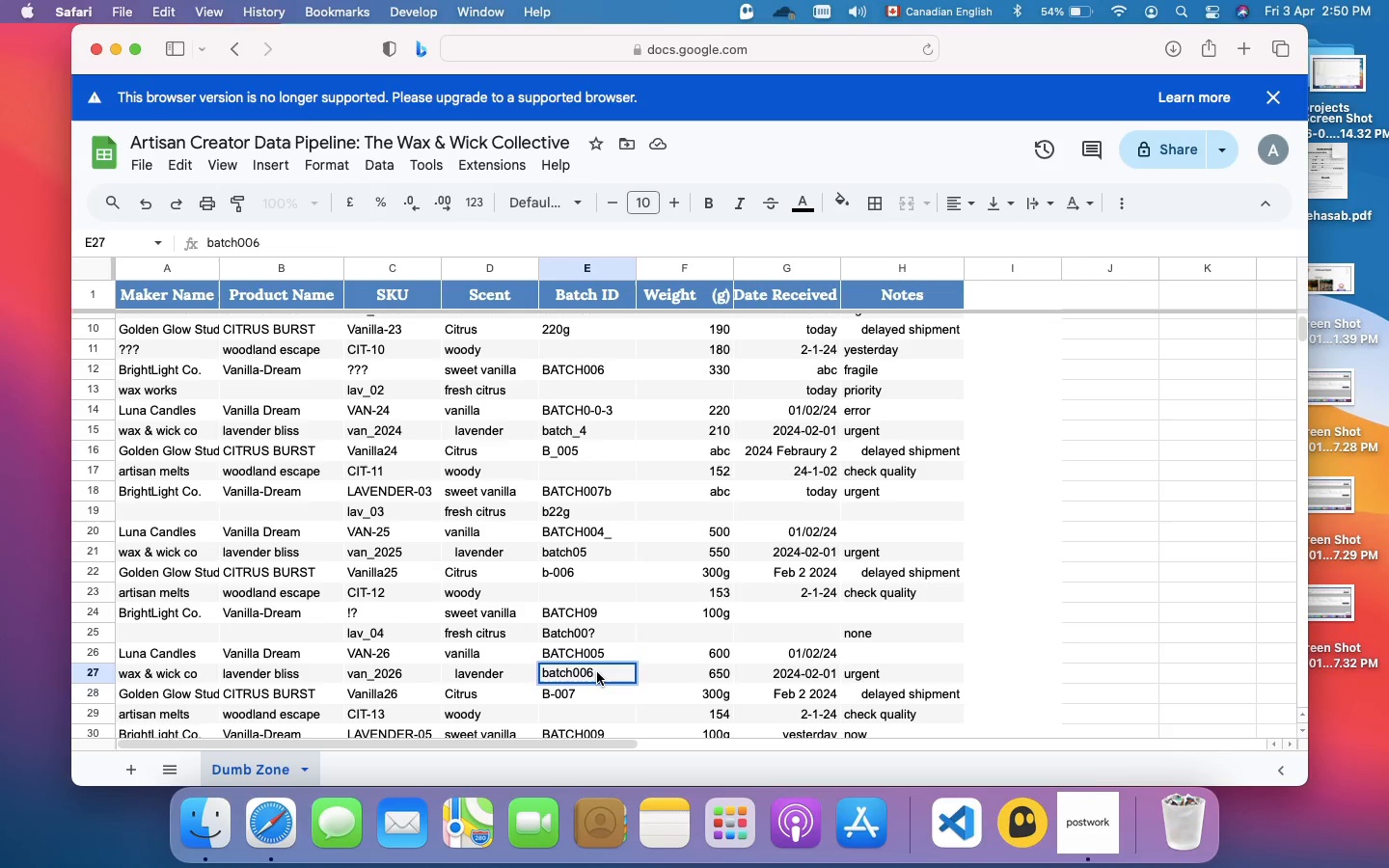 
key(Shift+1)
 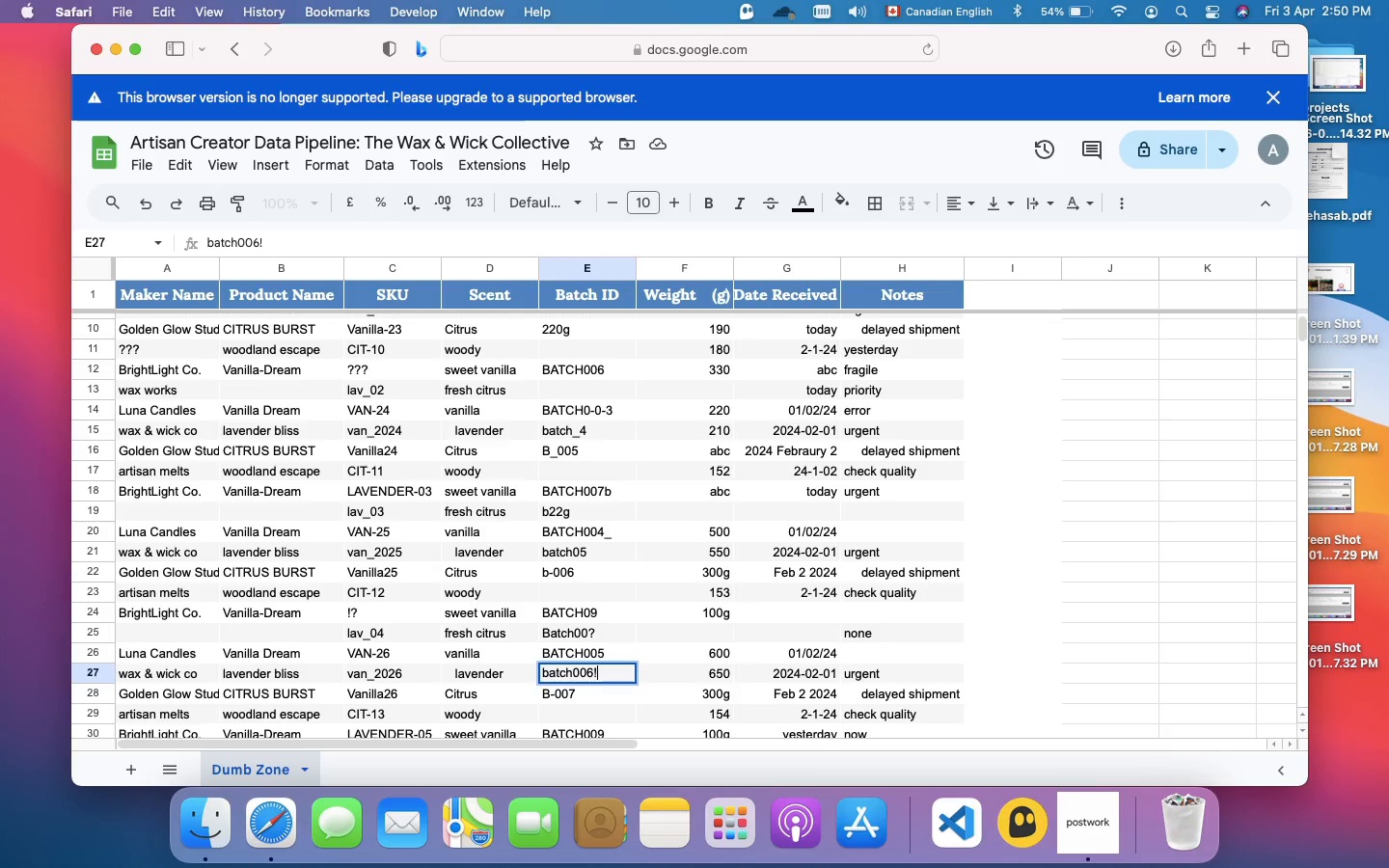 
key(Enter)
 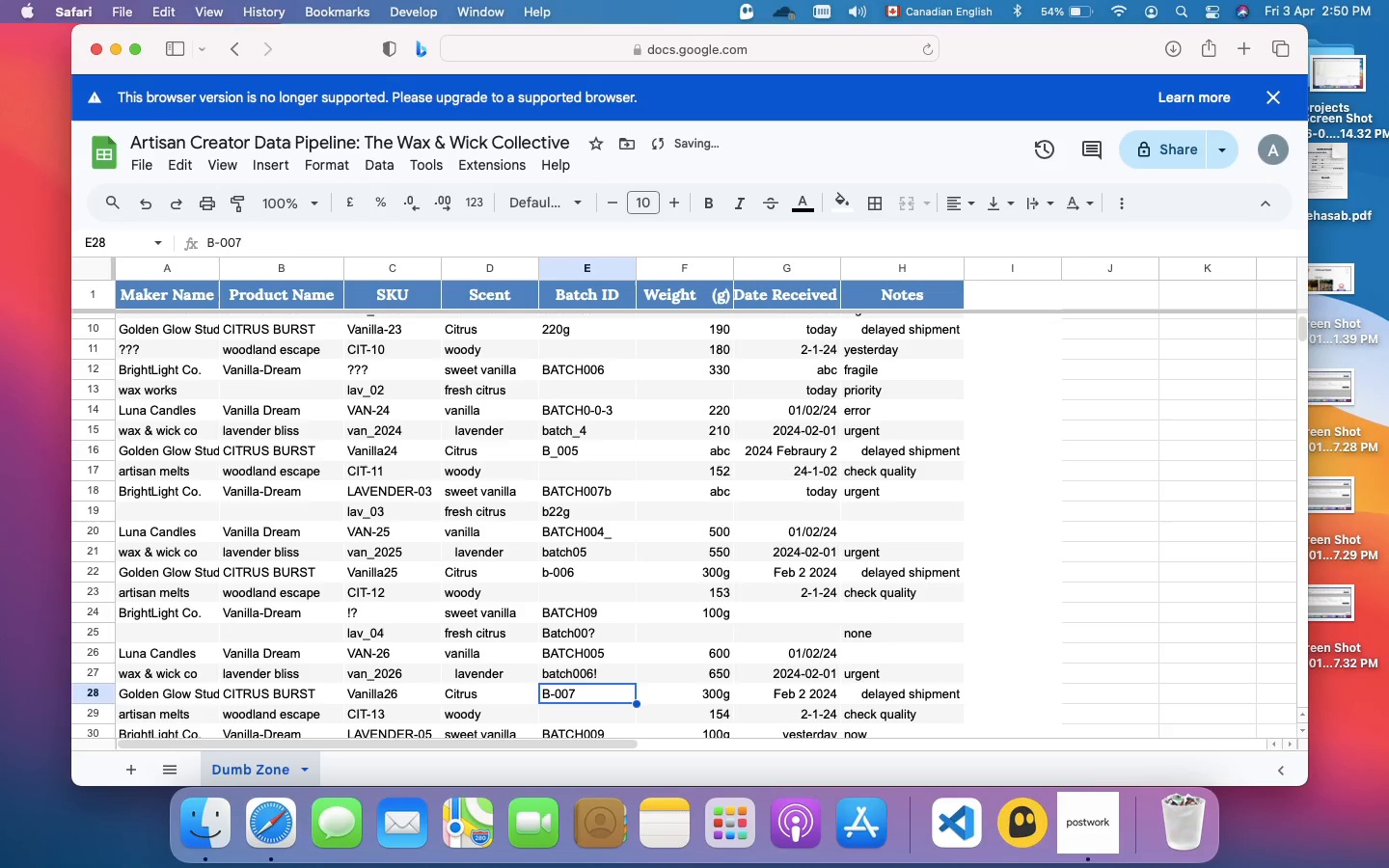 
scroll: coordinate [597, 672], scroll_direction: down, amount: 2.0
 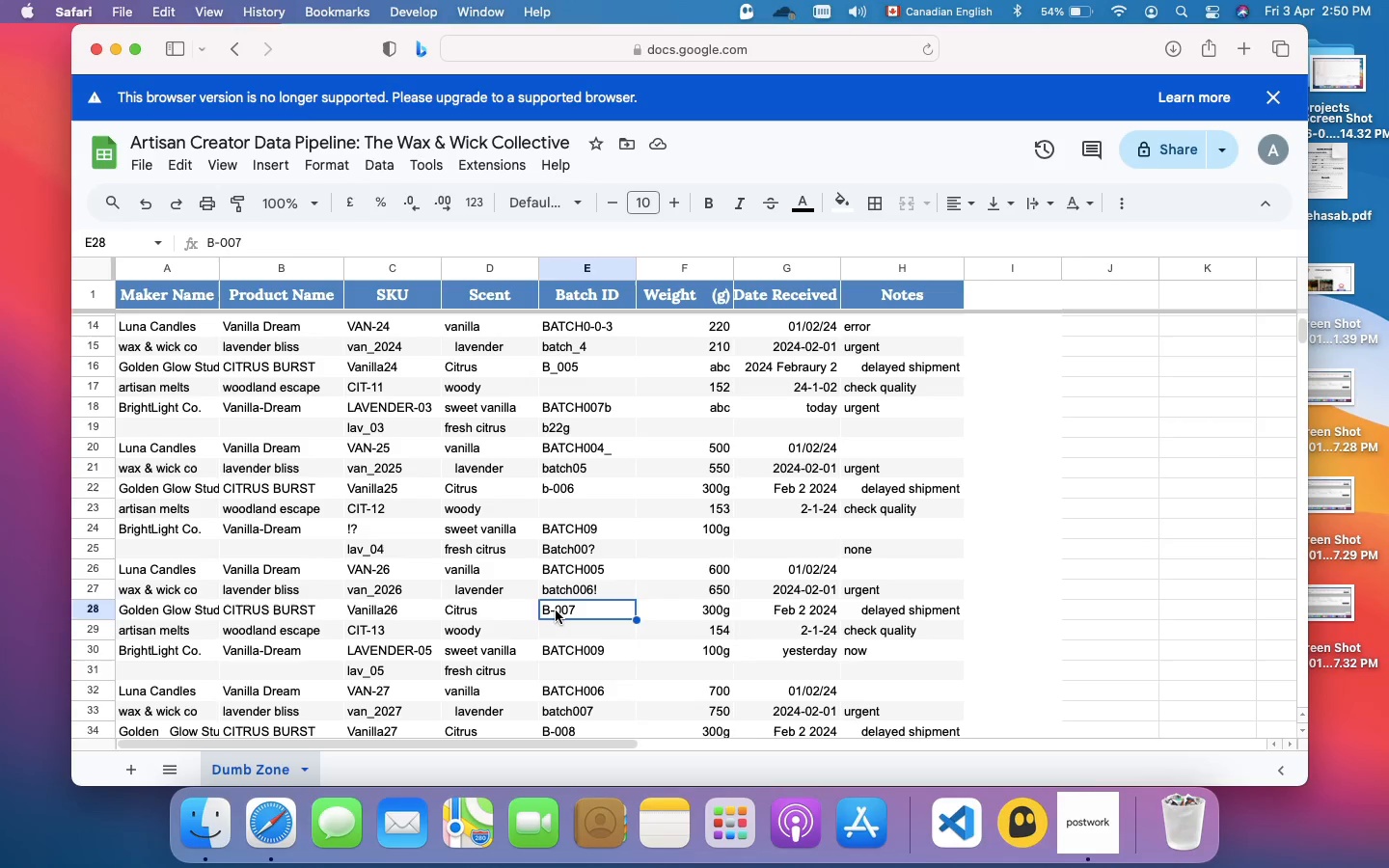 
wait(6.11)
 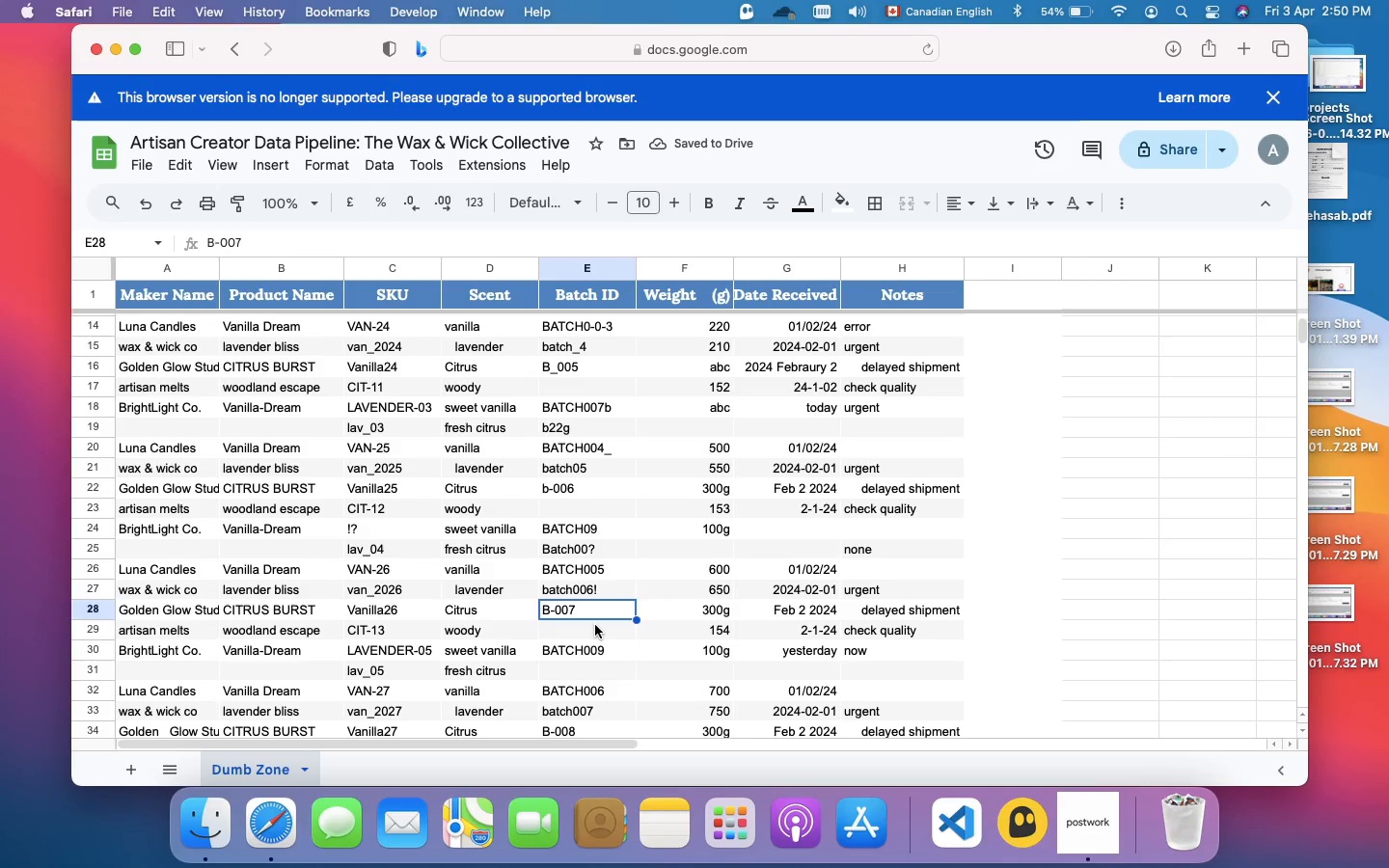 
left_click([556, 610])
 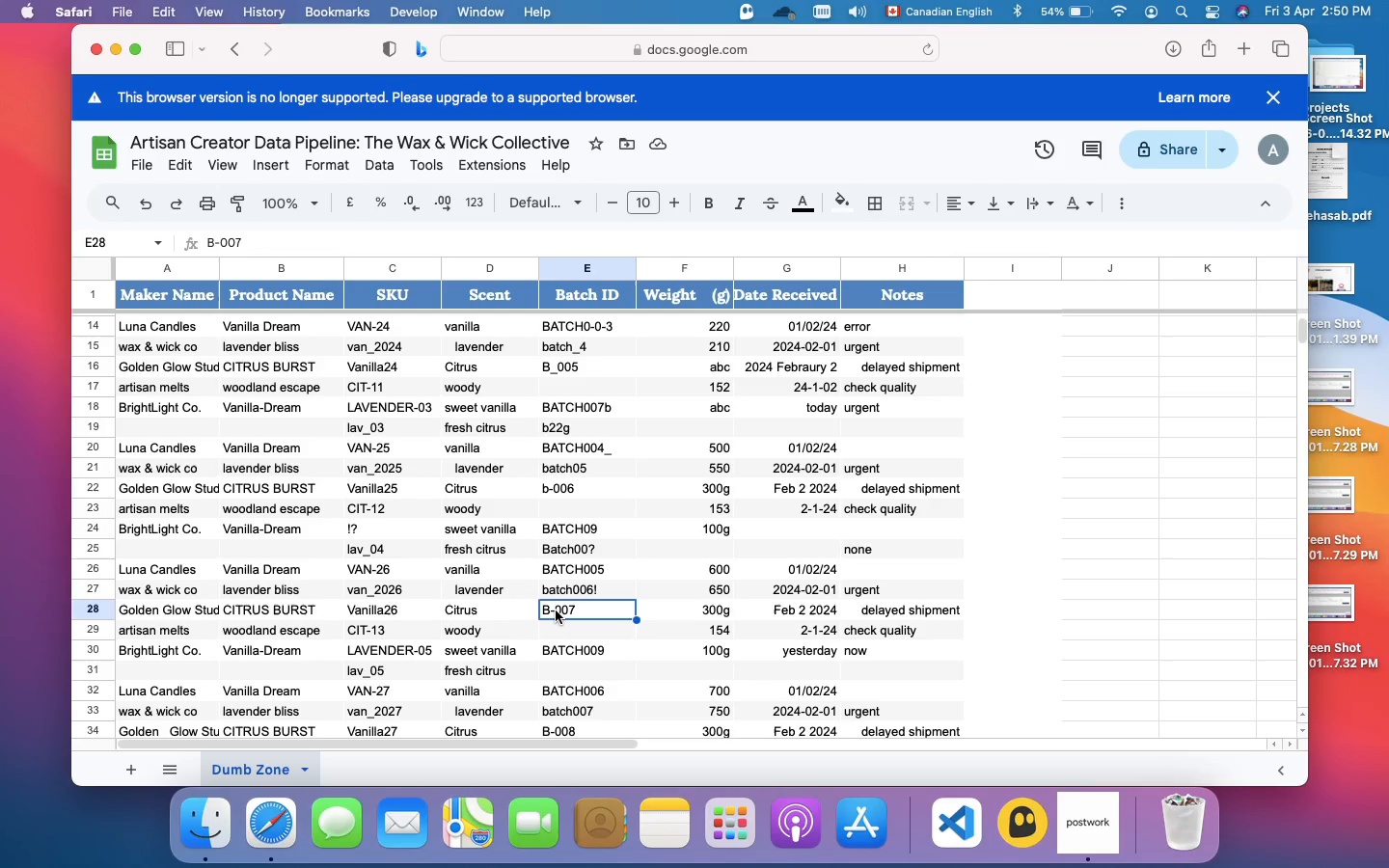 
double_click([556, 610])
 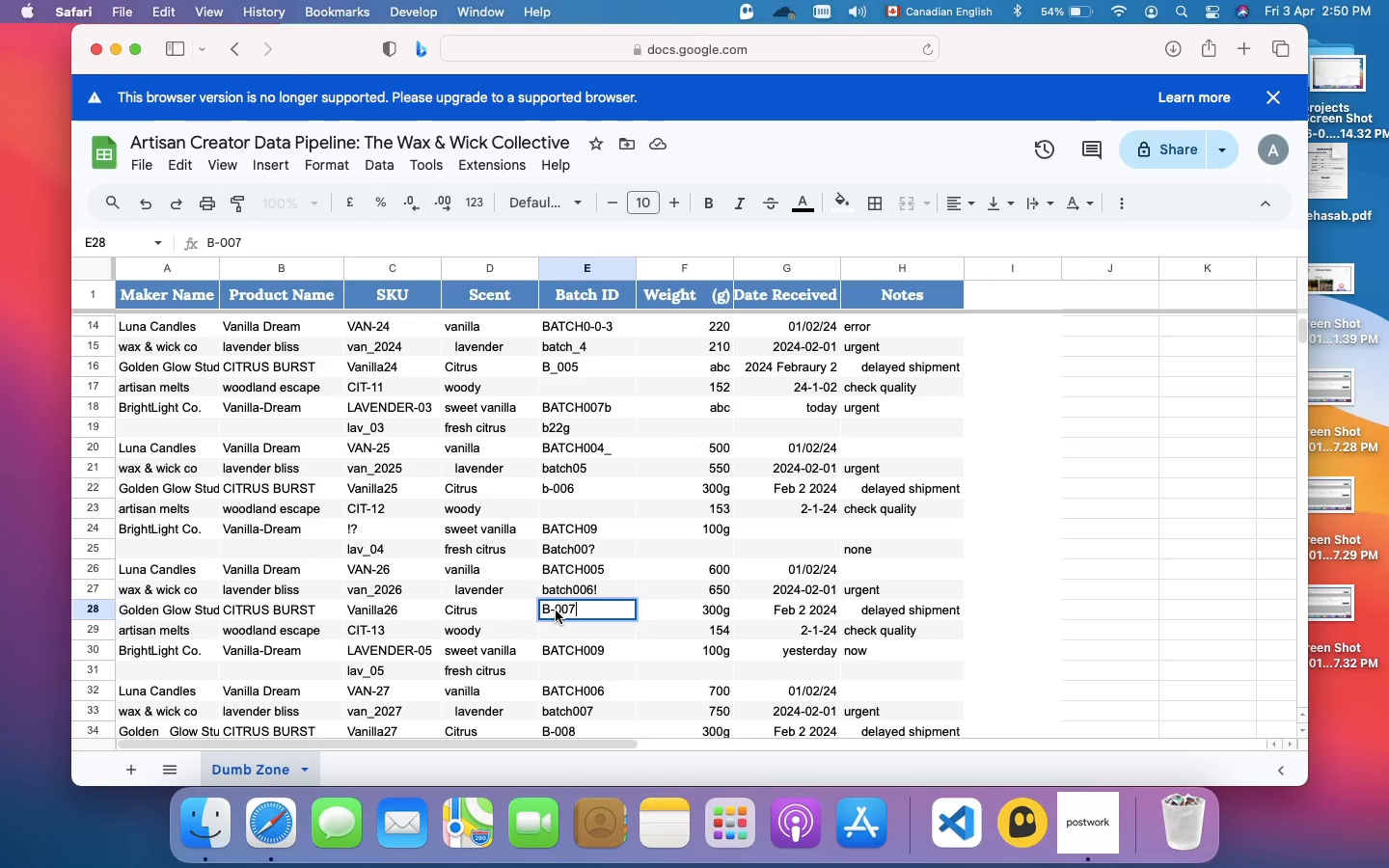 
key(ArrowLeft)
 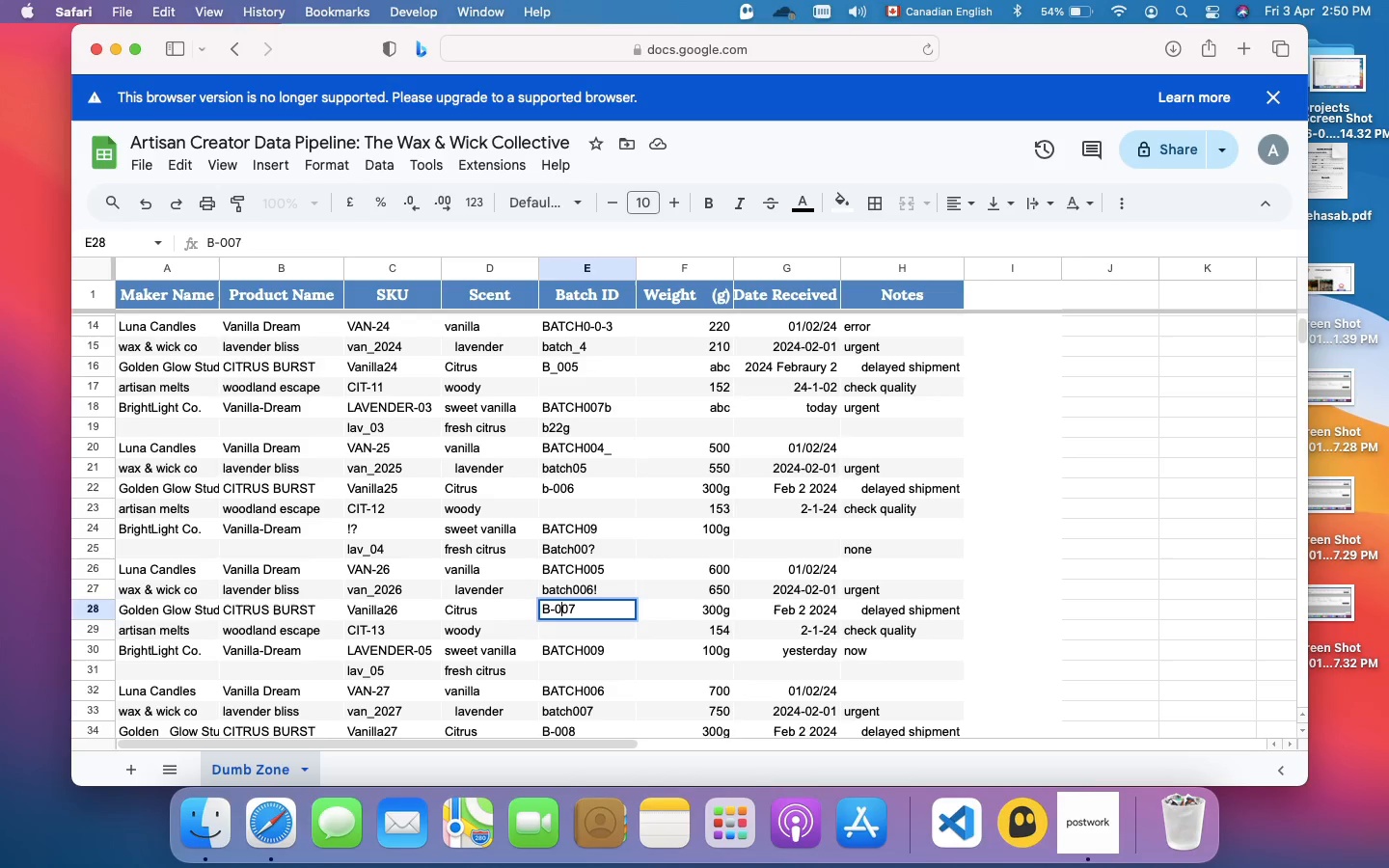 
key(ArrowLeft)
 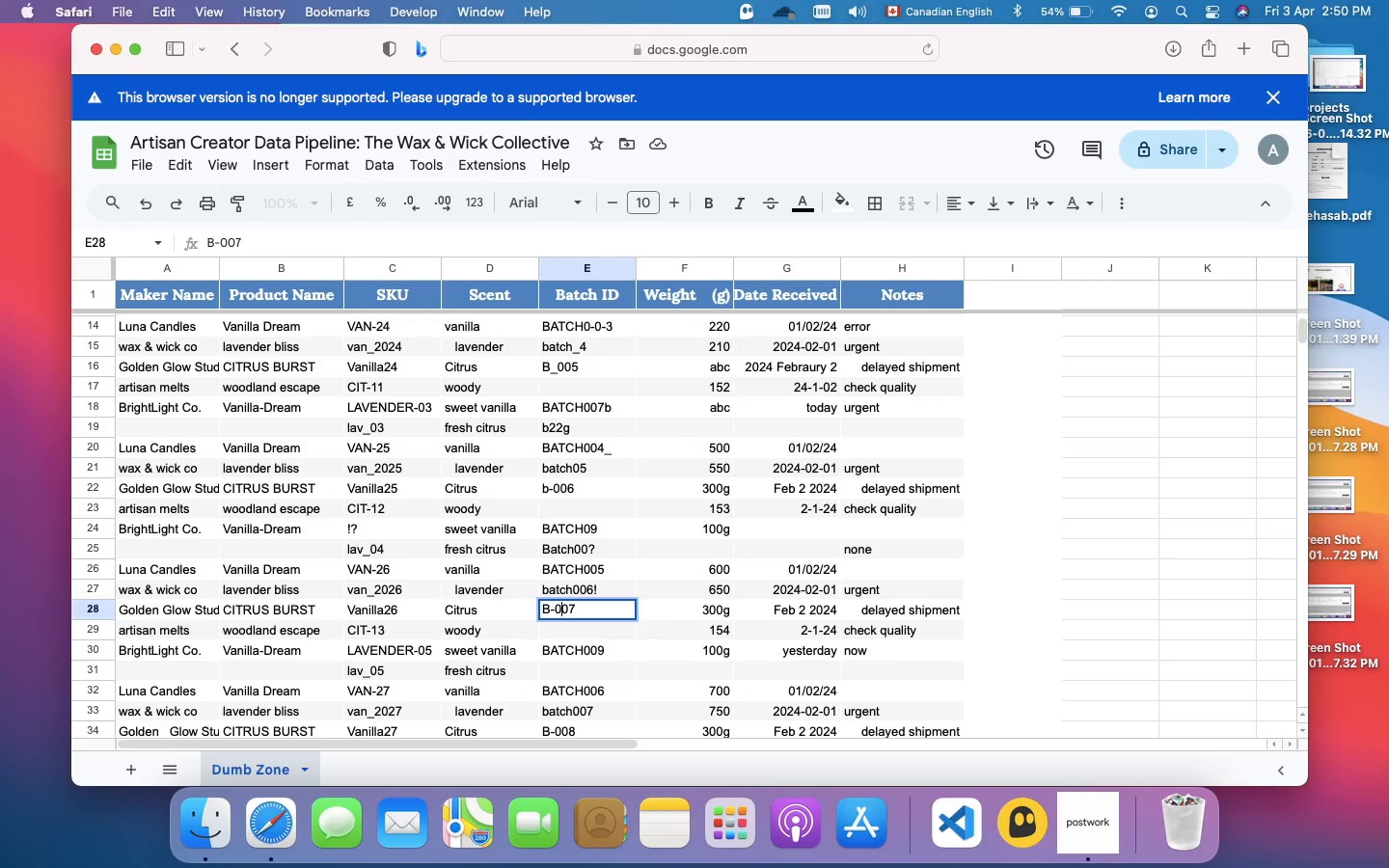 
key(ArrowLeft)
 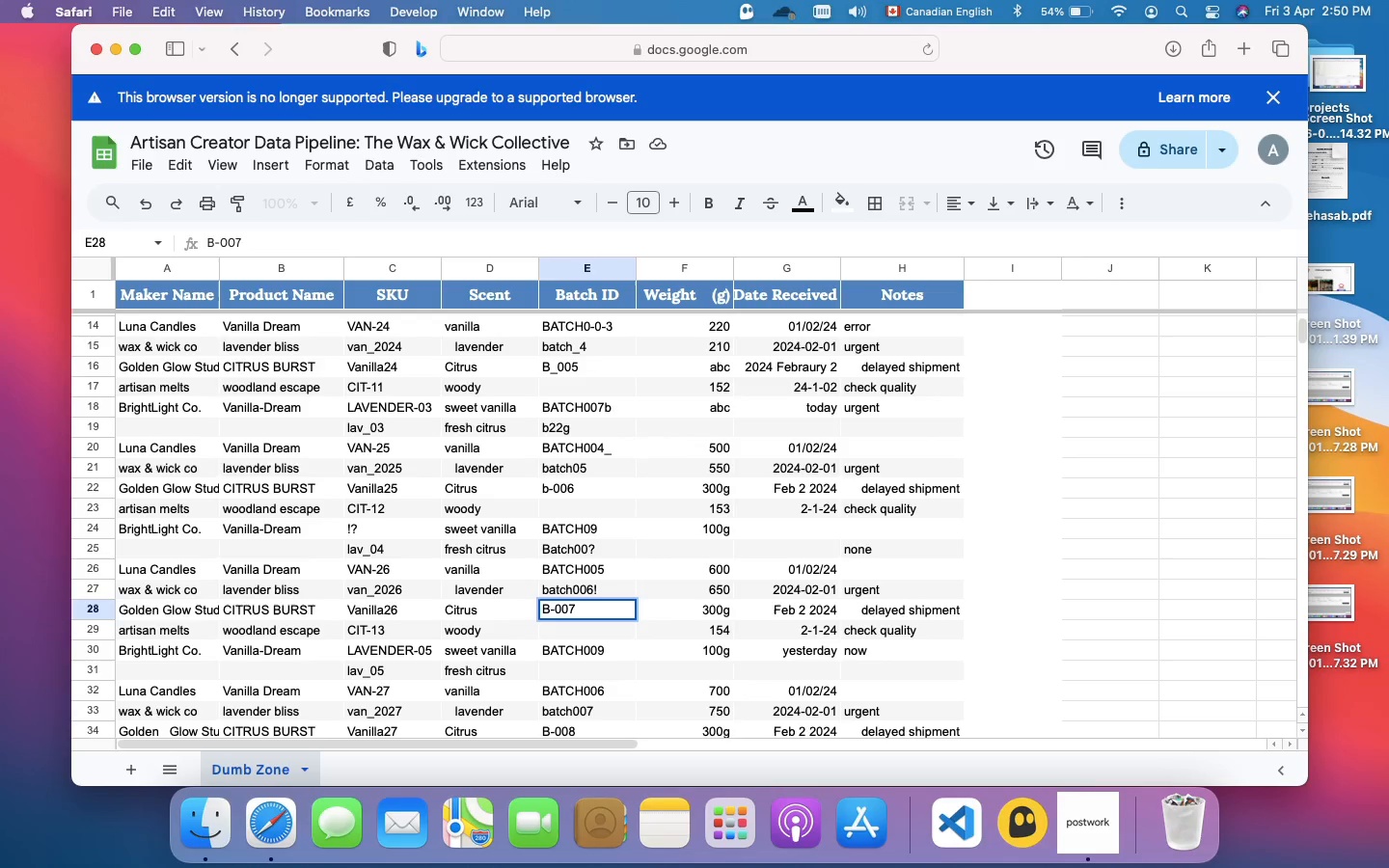 
key(Backspace)
 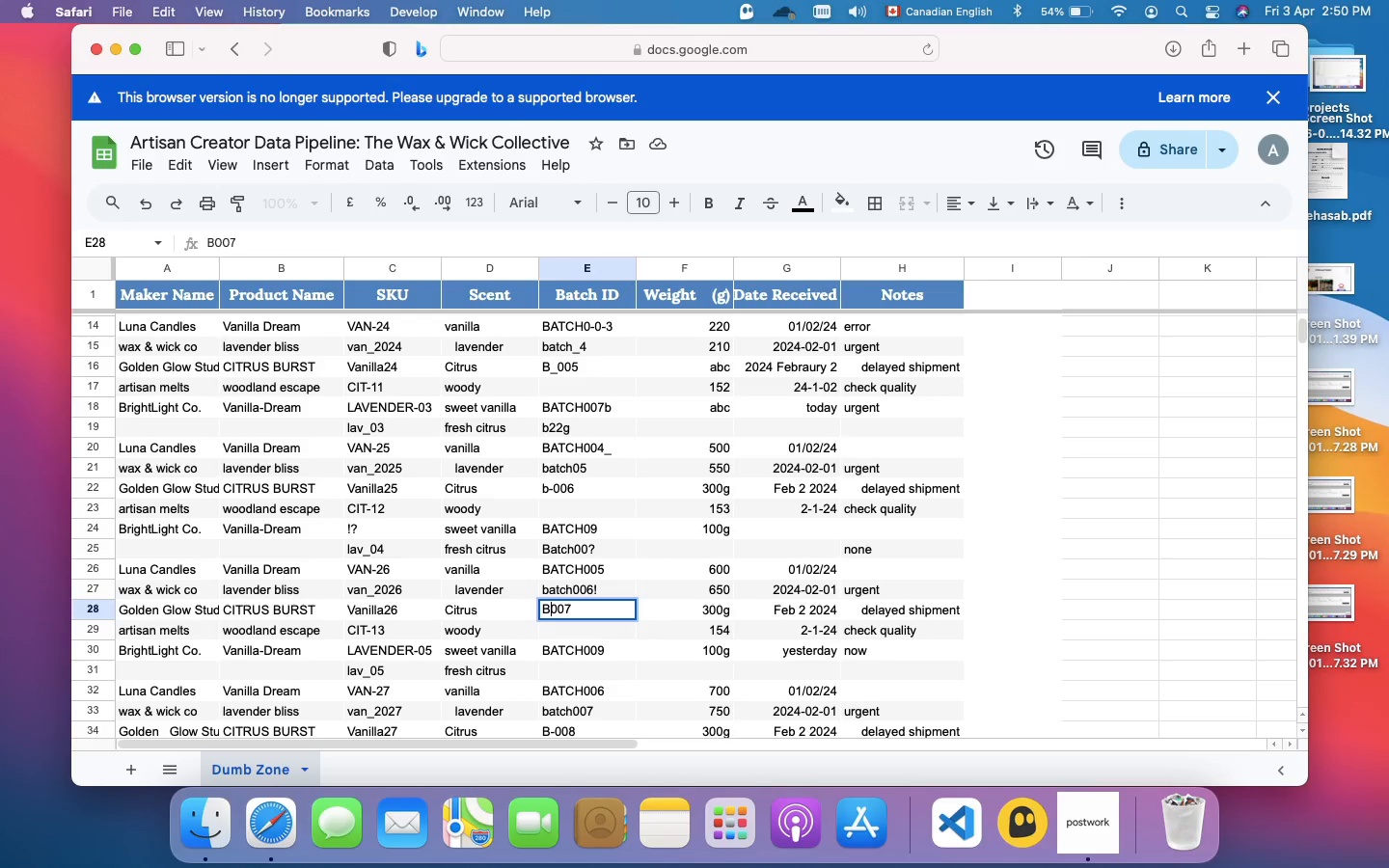 
key(Enter)
 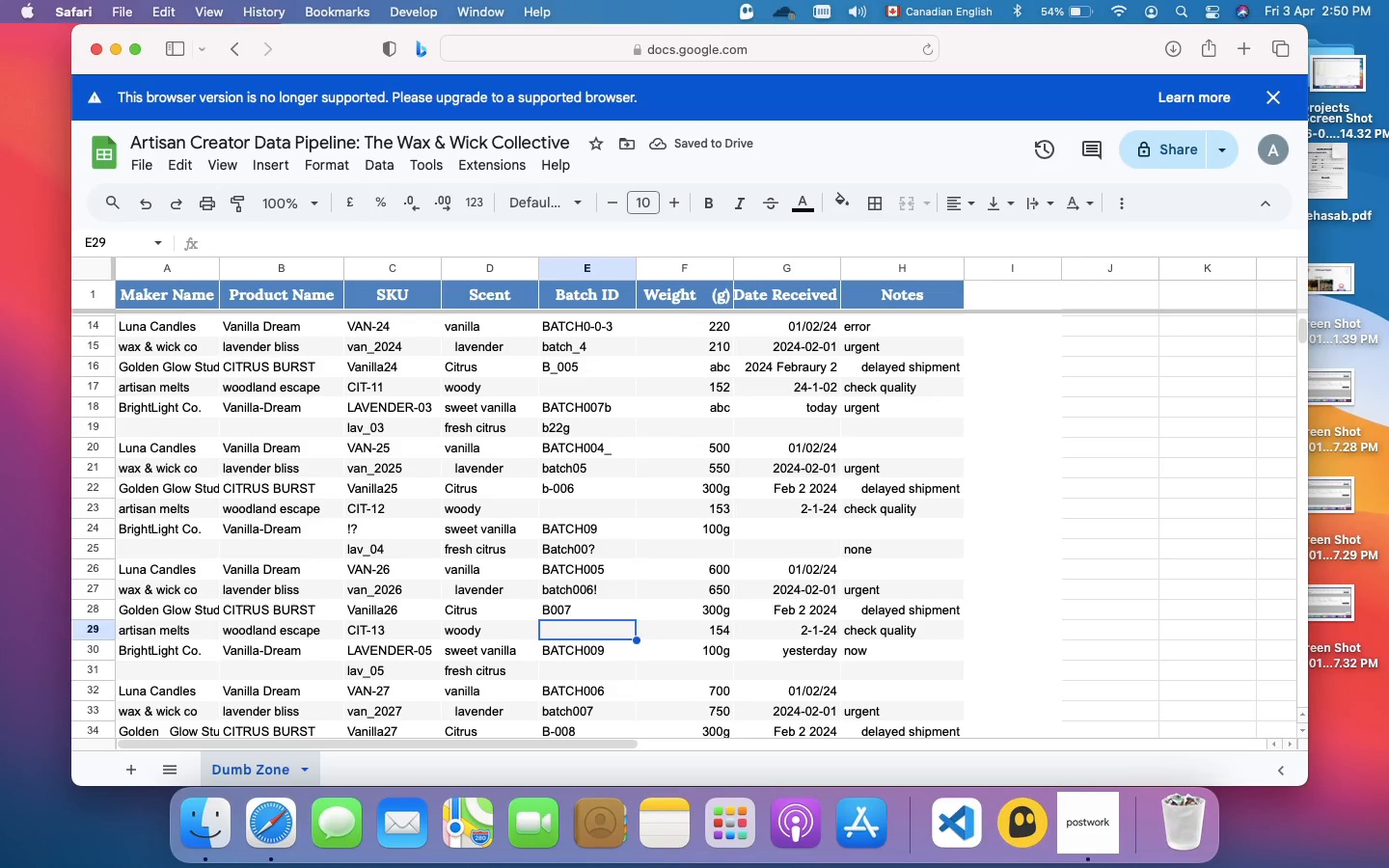 
wait(8.45)
 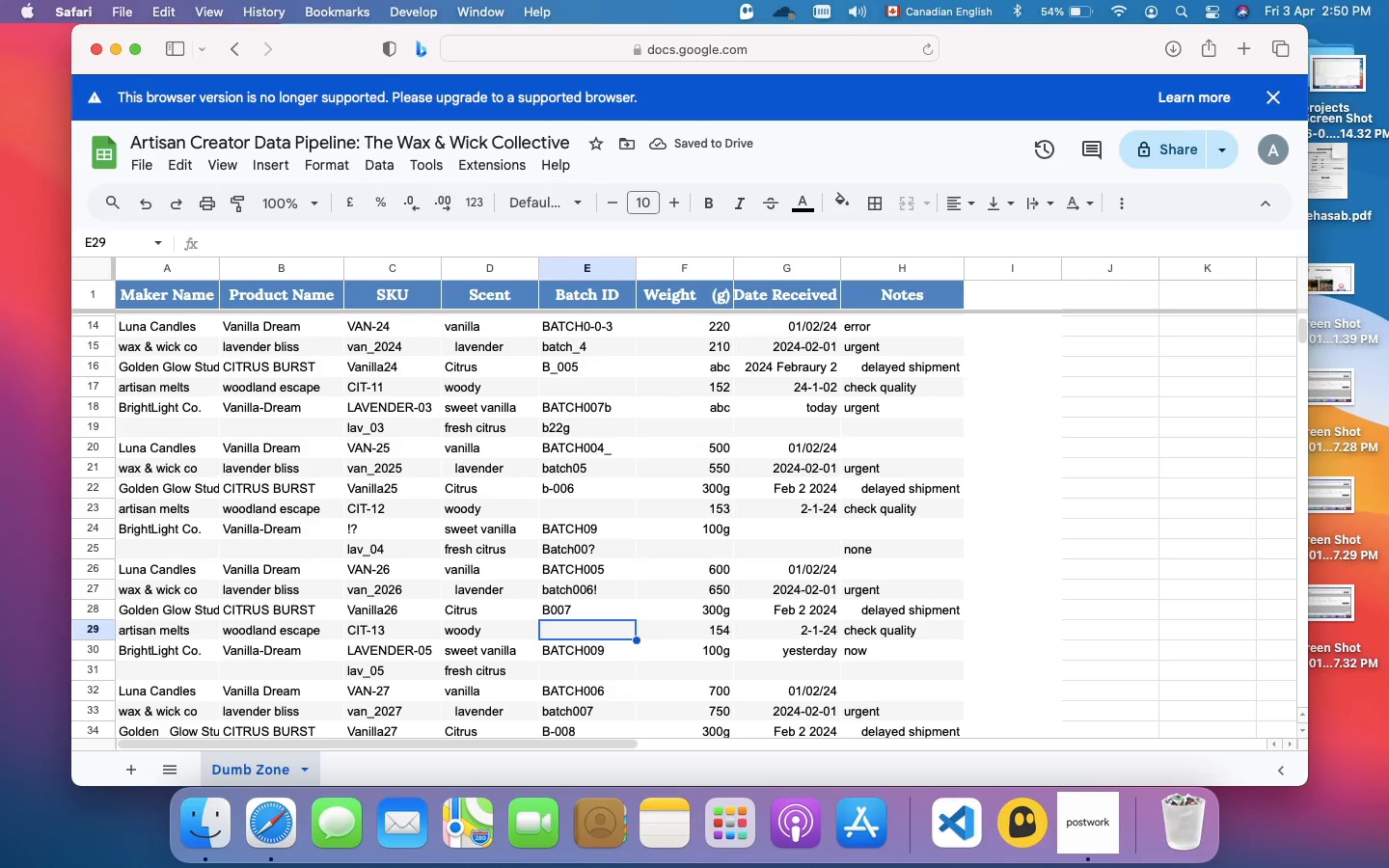 
type(bt)
 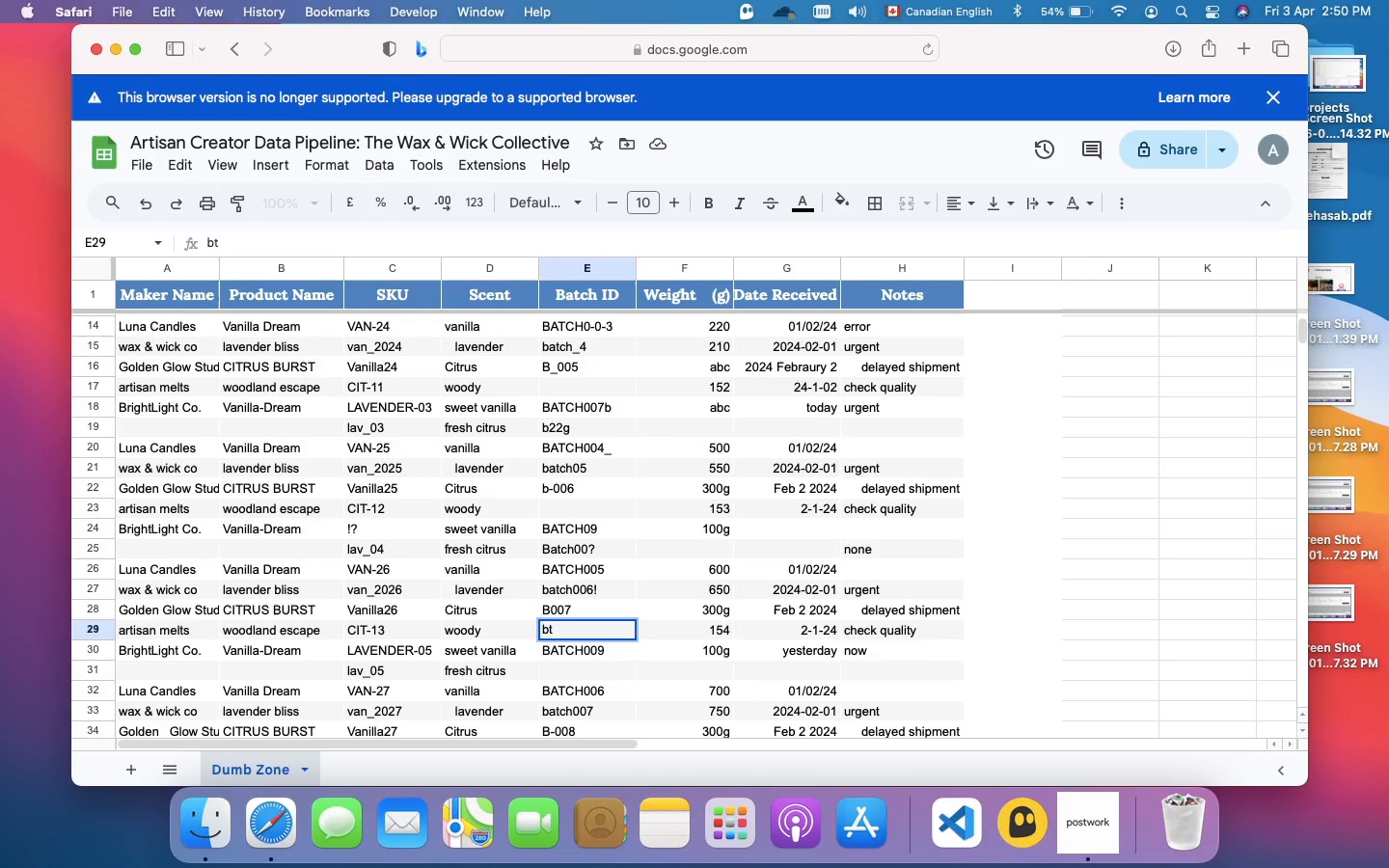 
type(100)
 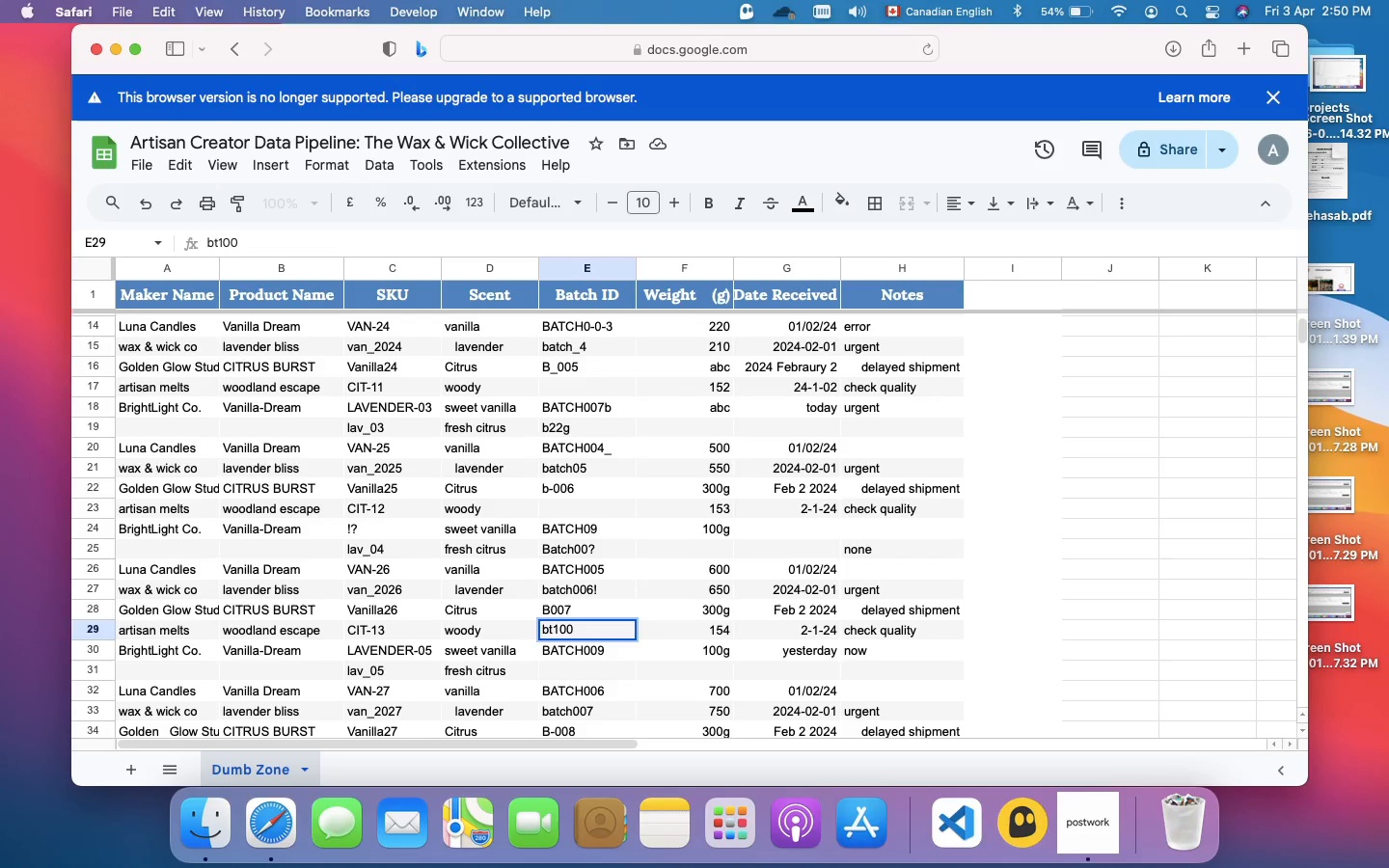 
key(Enter)
 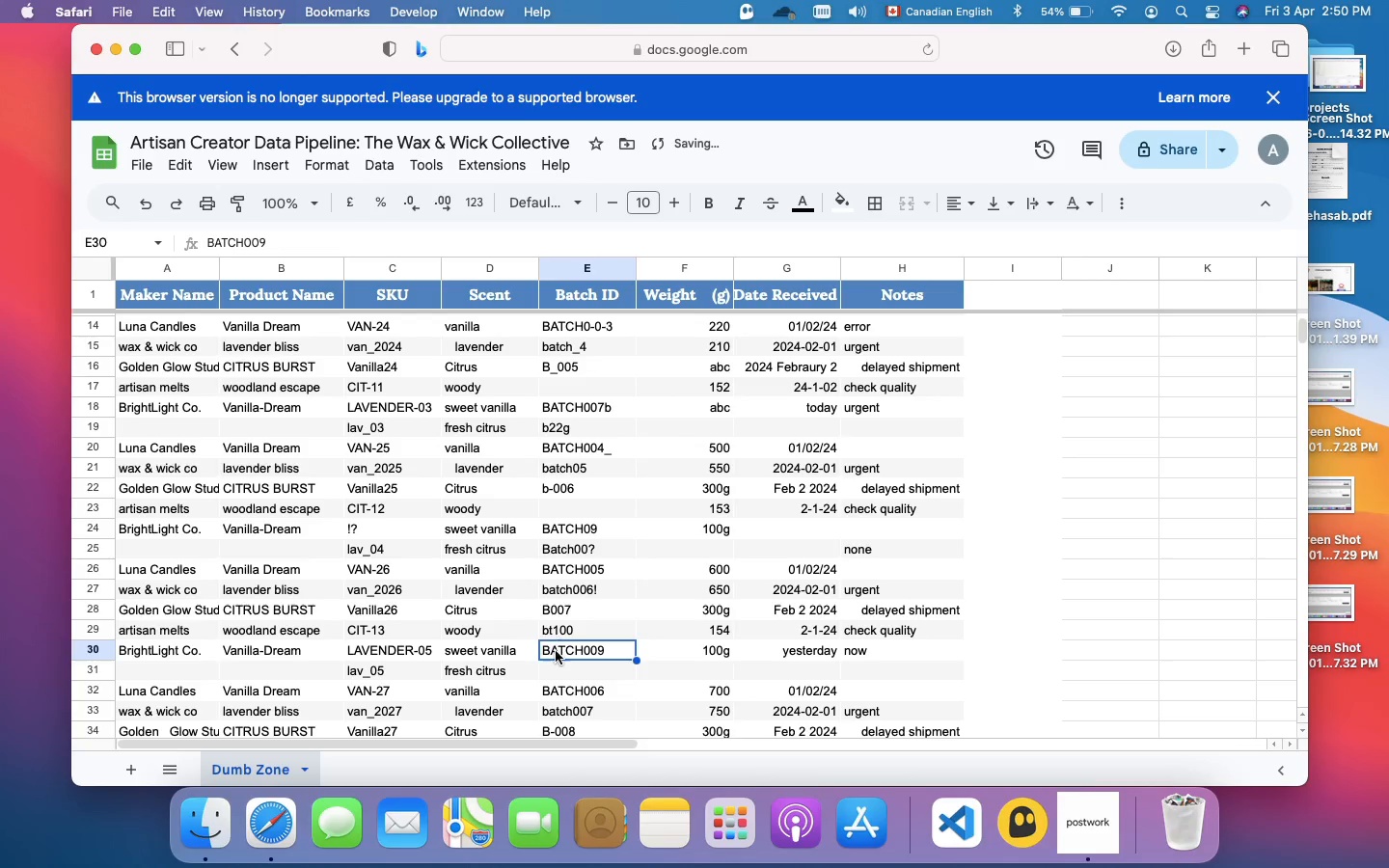 
double_click([564, 652])
 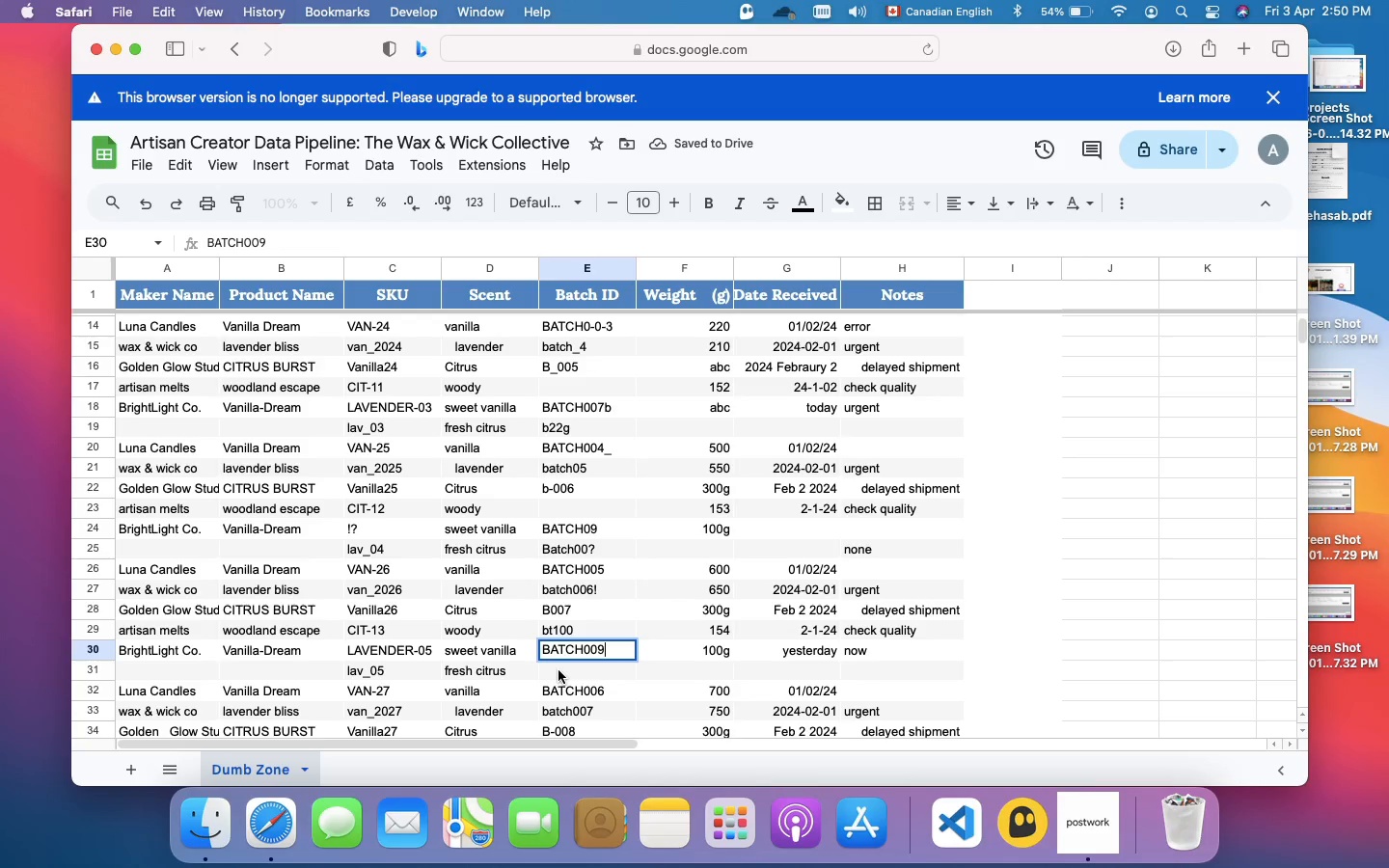 
left_click([558, 670])
 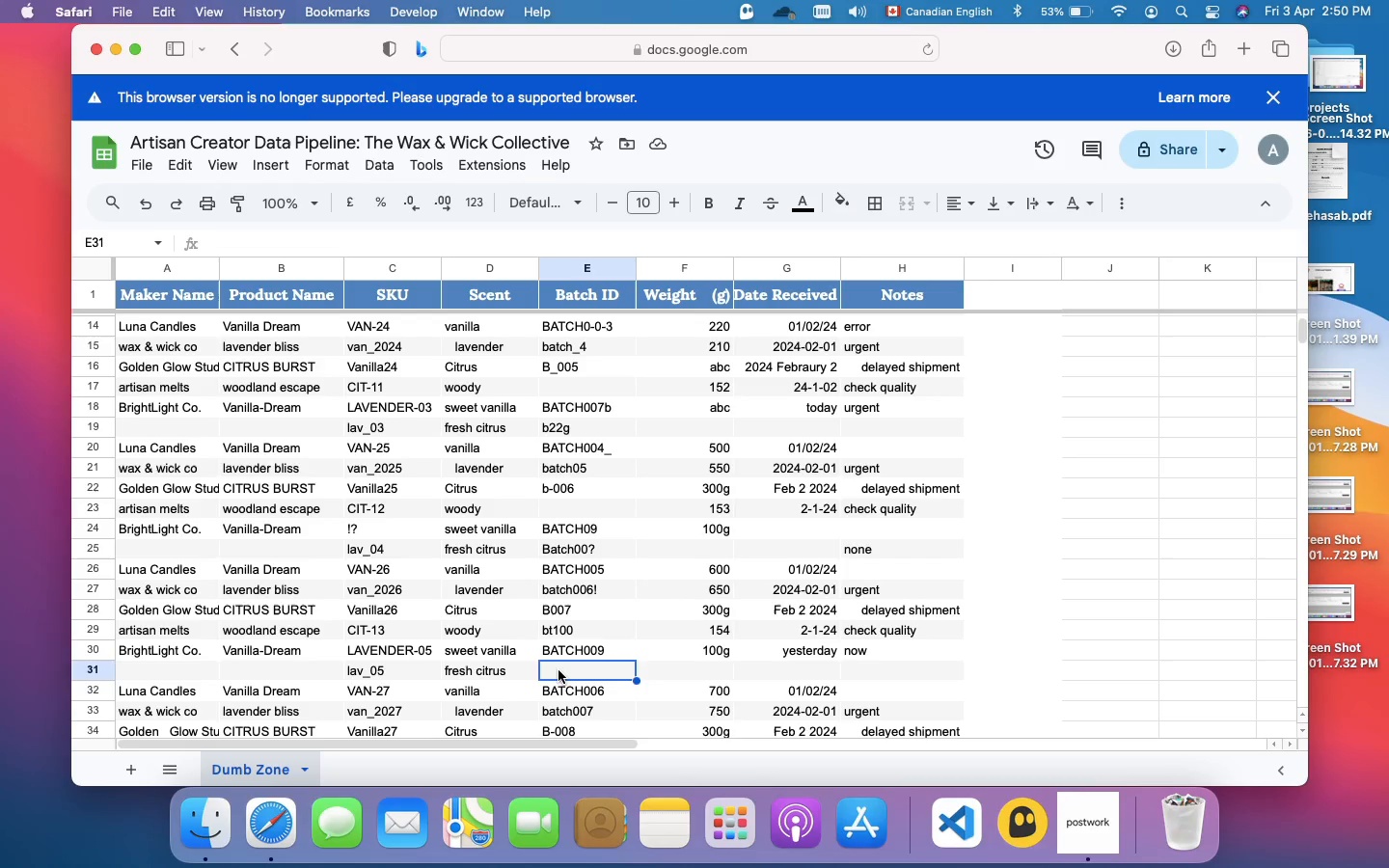 
wait(13.4)
 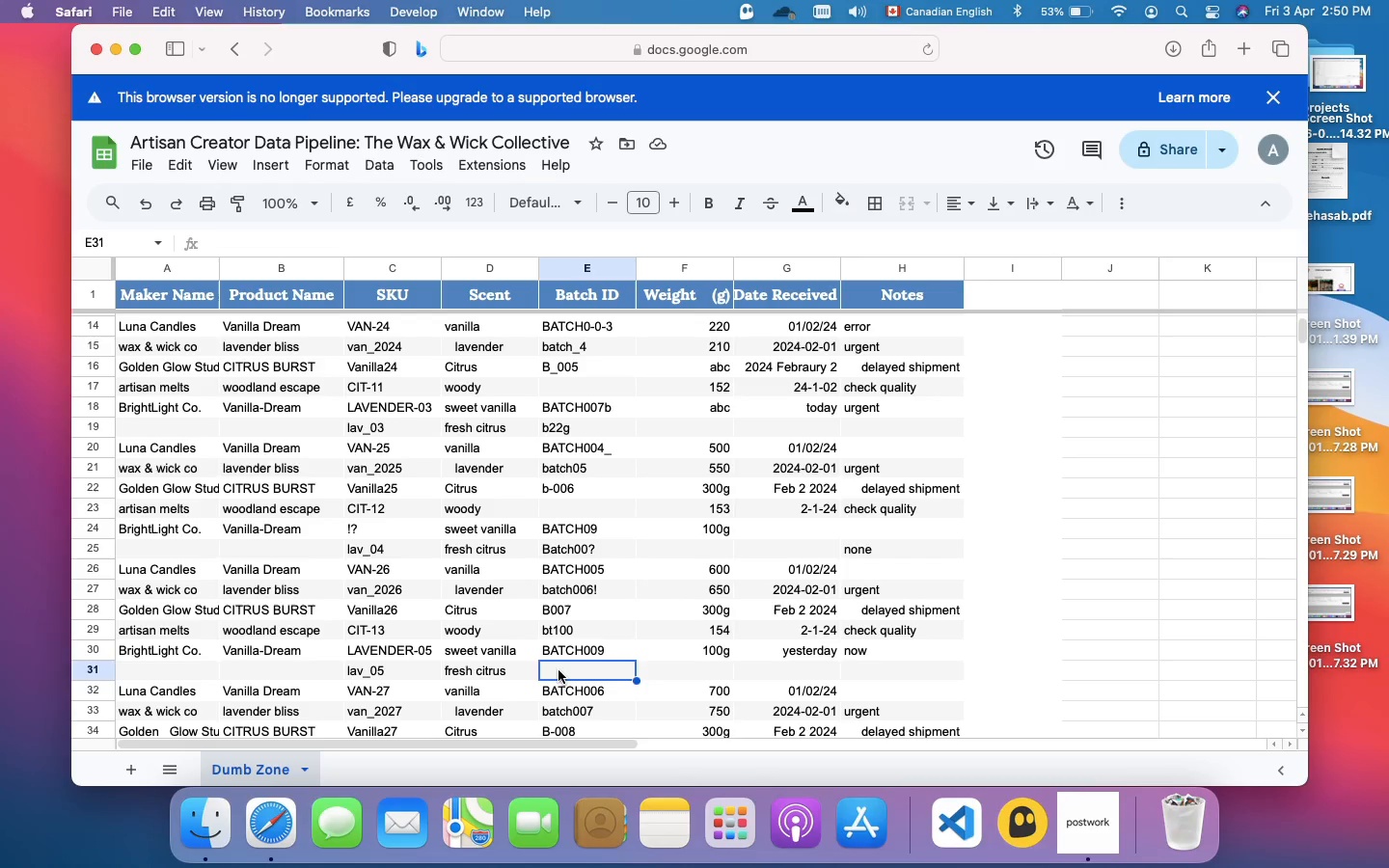 
type(btc)
 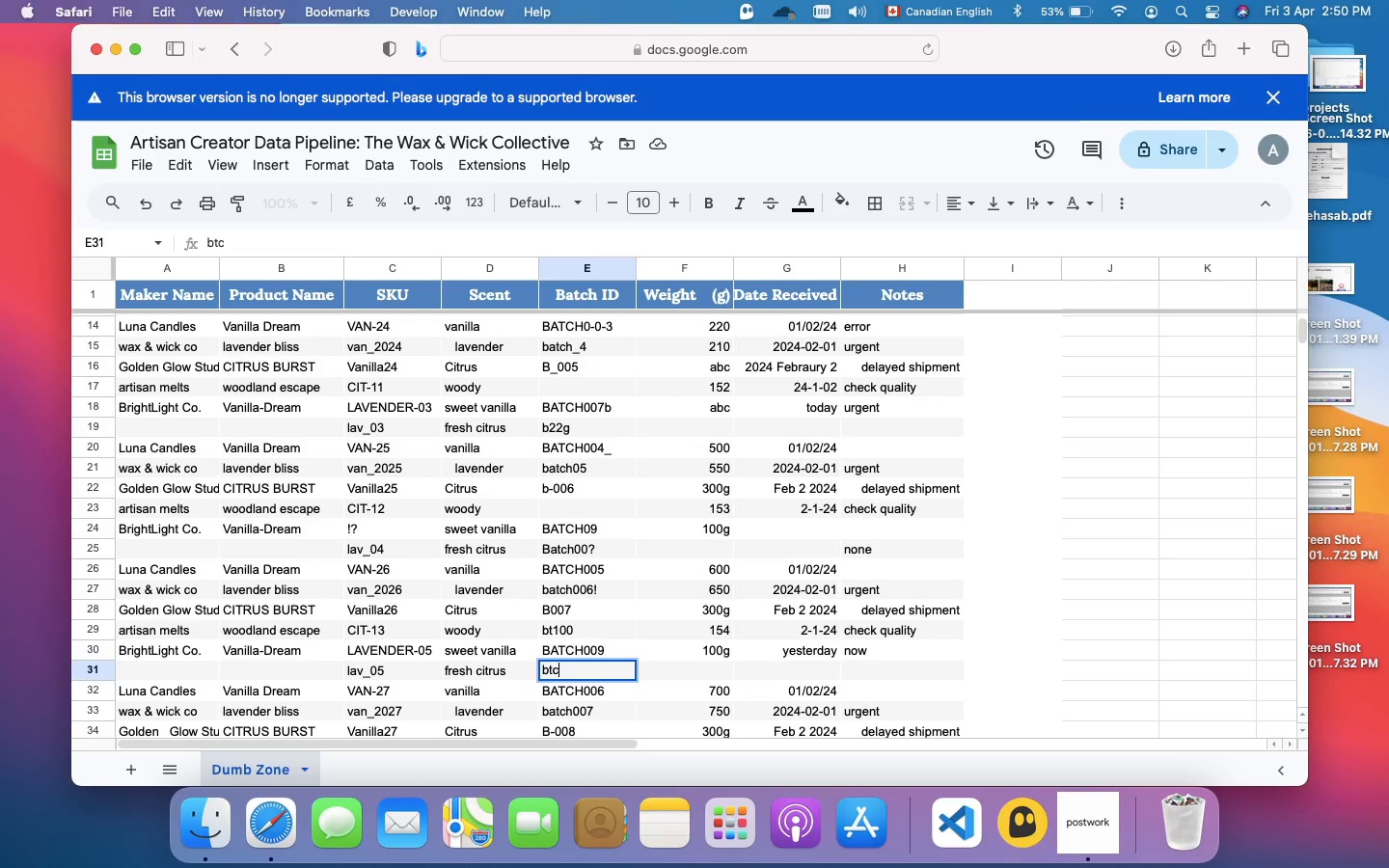 
wait(7.4)
 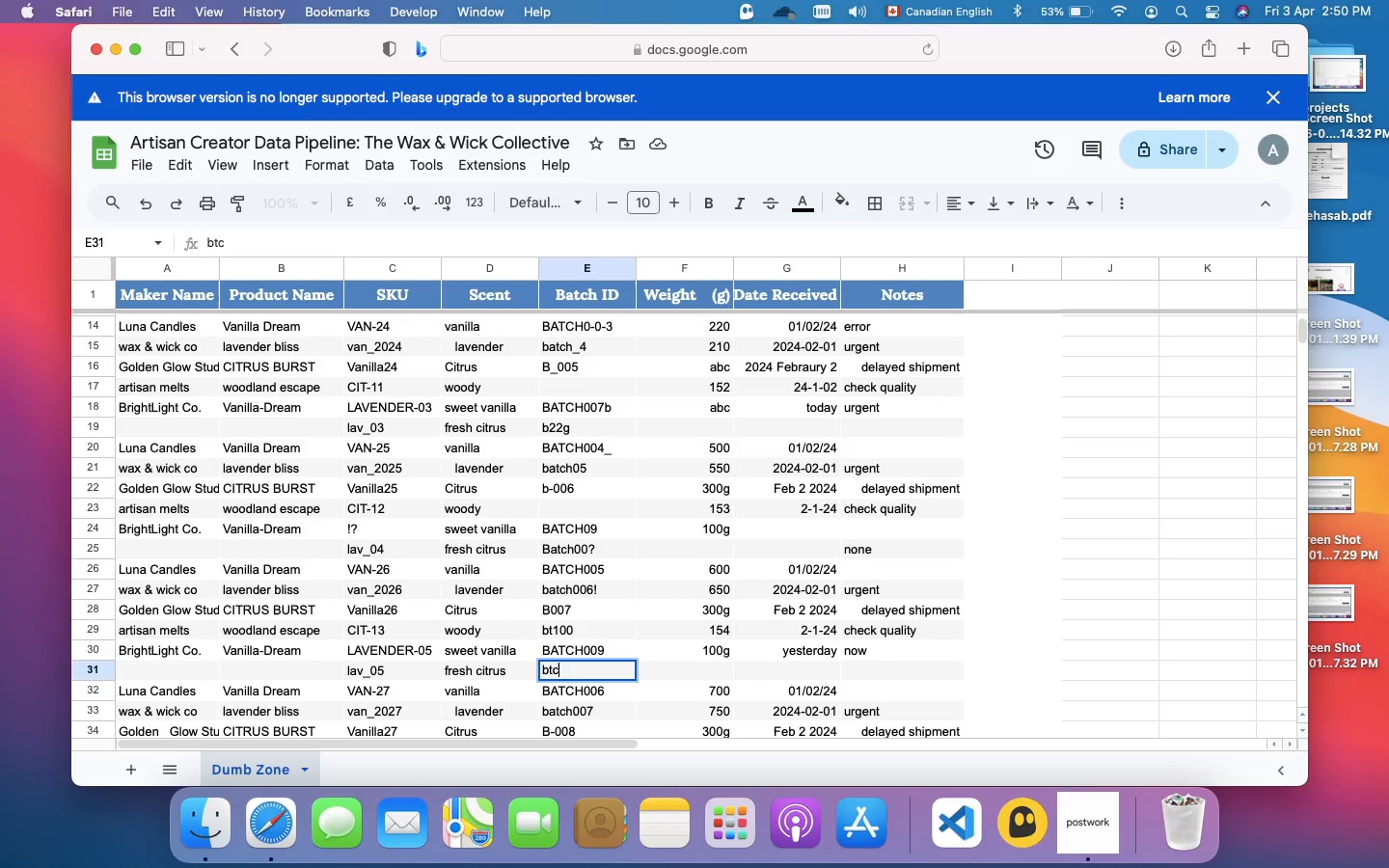 
key(Enter)
 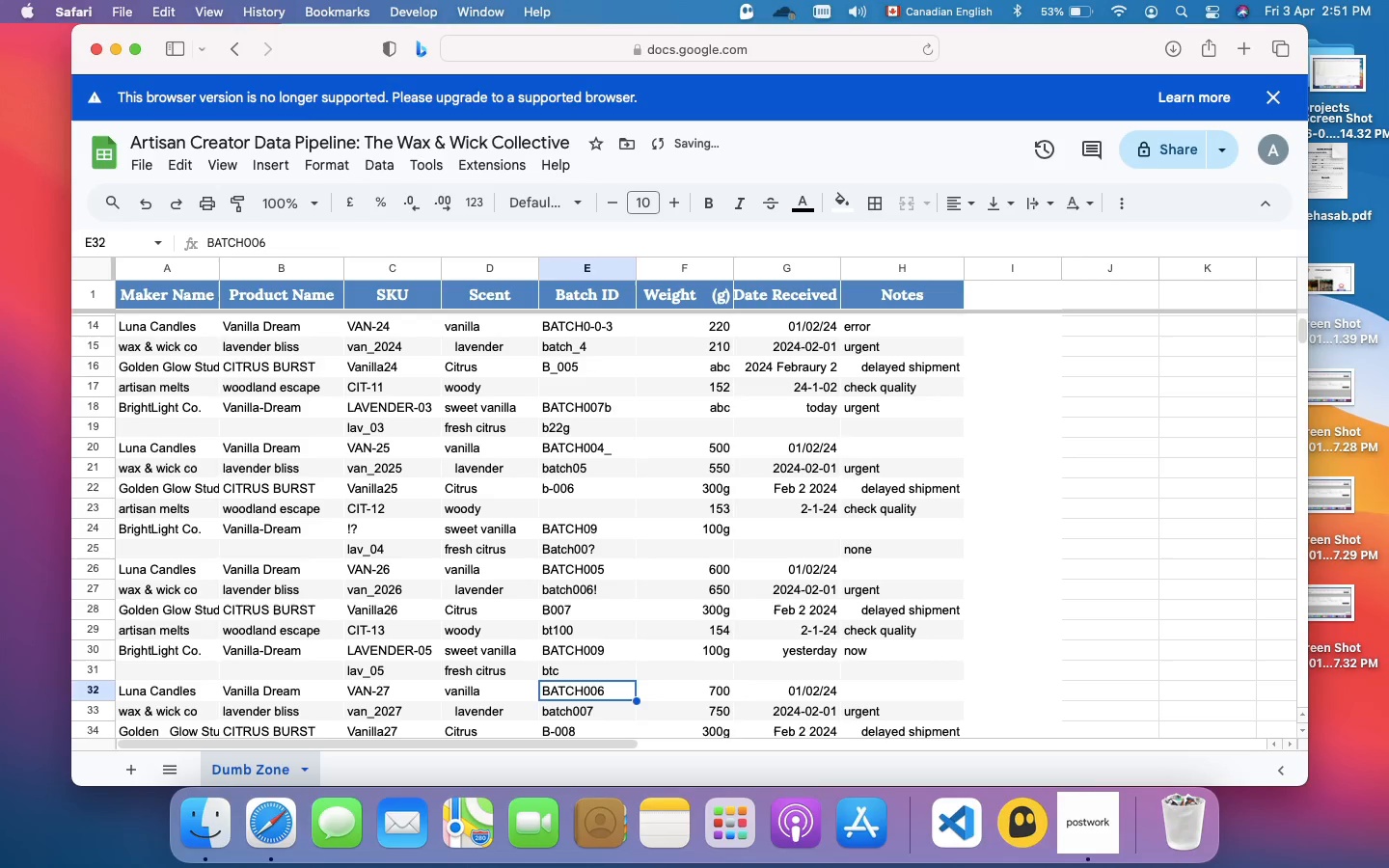 
scroll: coordinate [558, 670], scroll_direction: down, amount: 1.0
 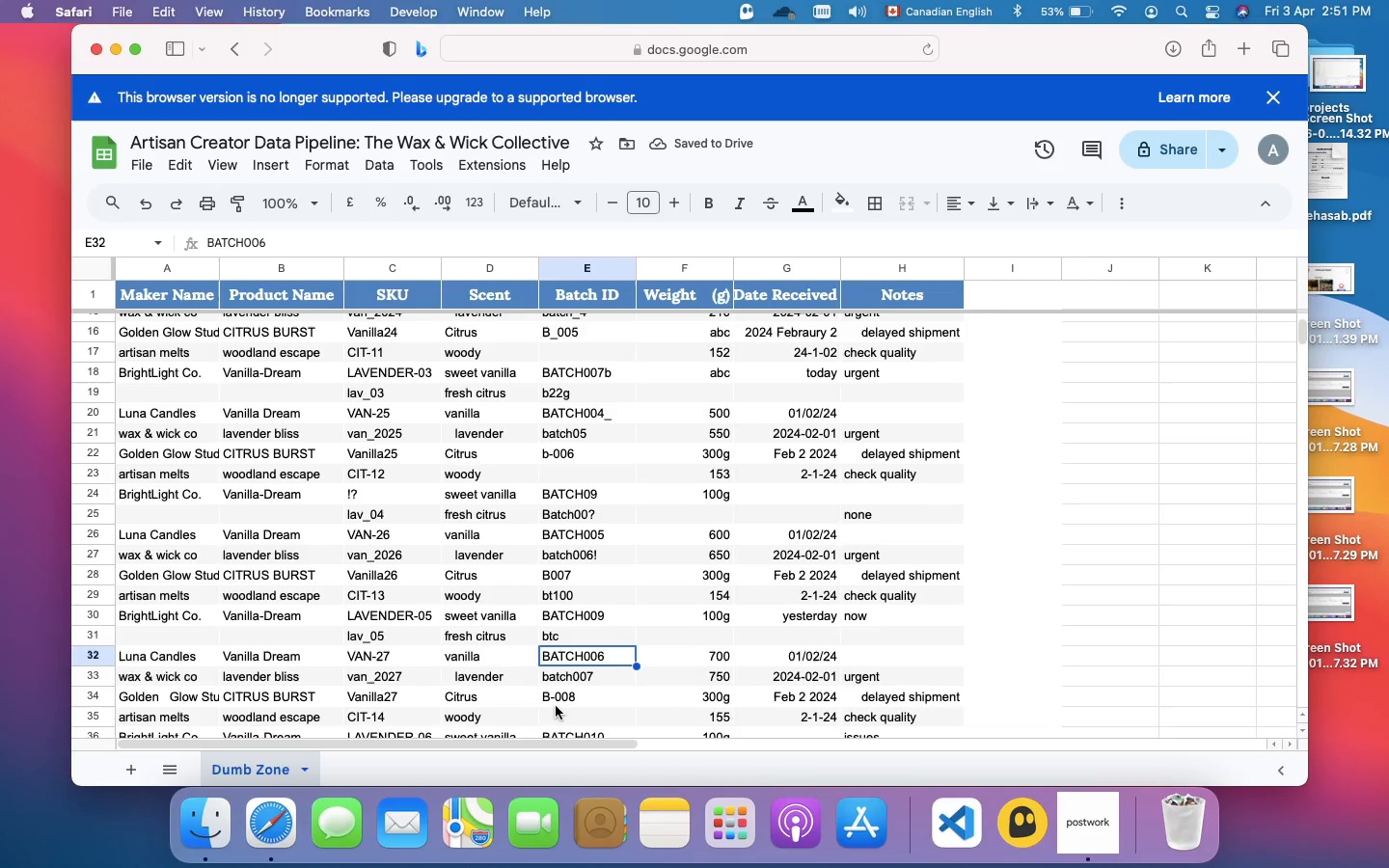 
double_click([565, 691])
 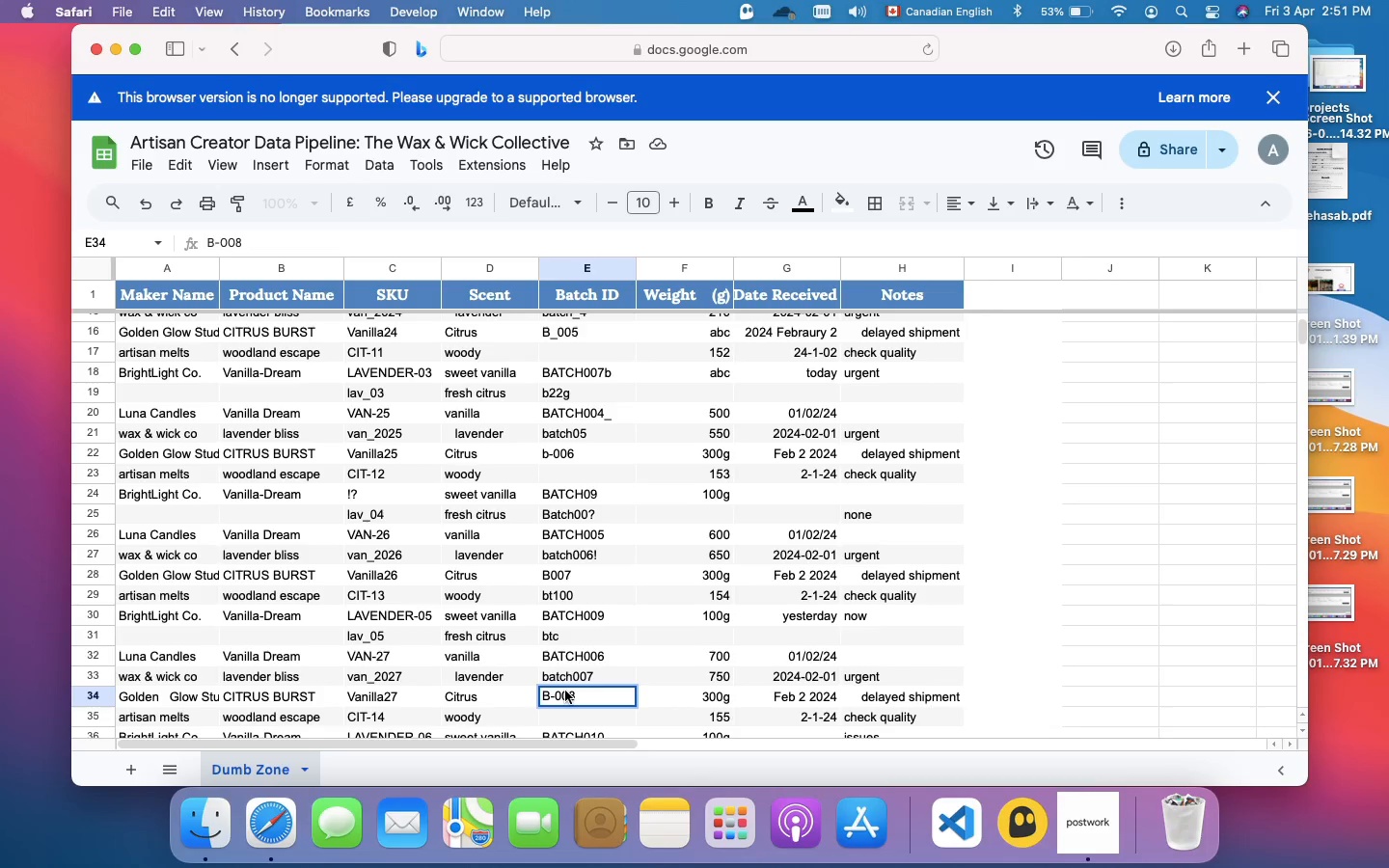 
key(ArrowLeft)
 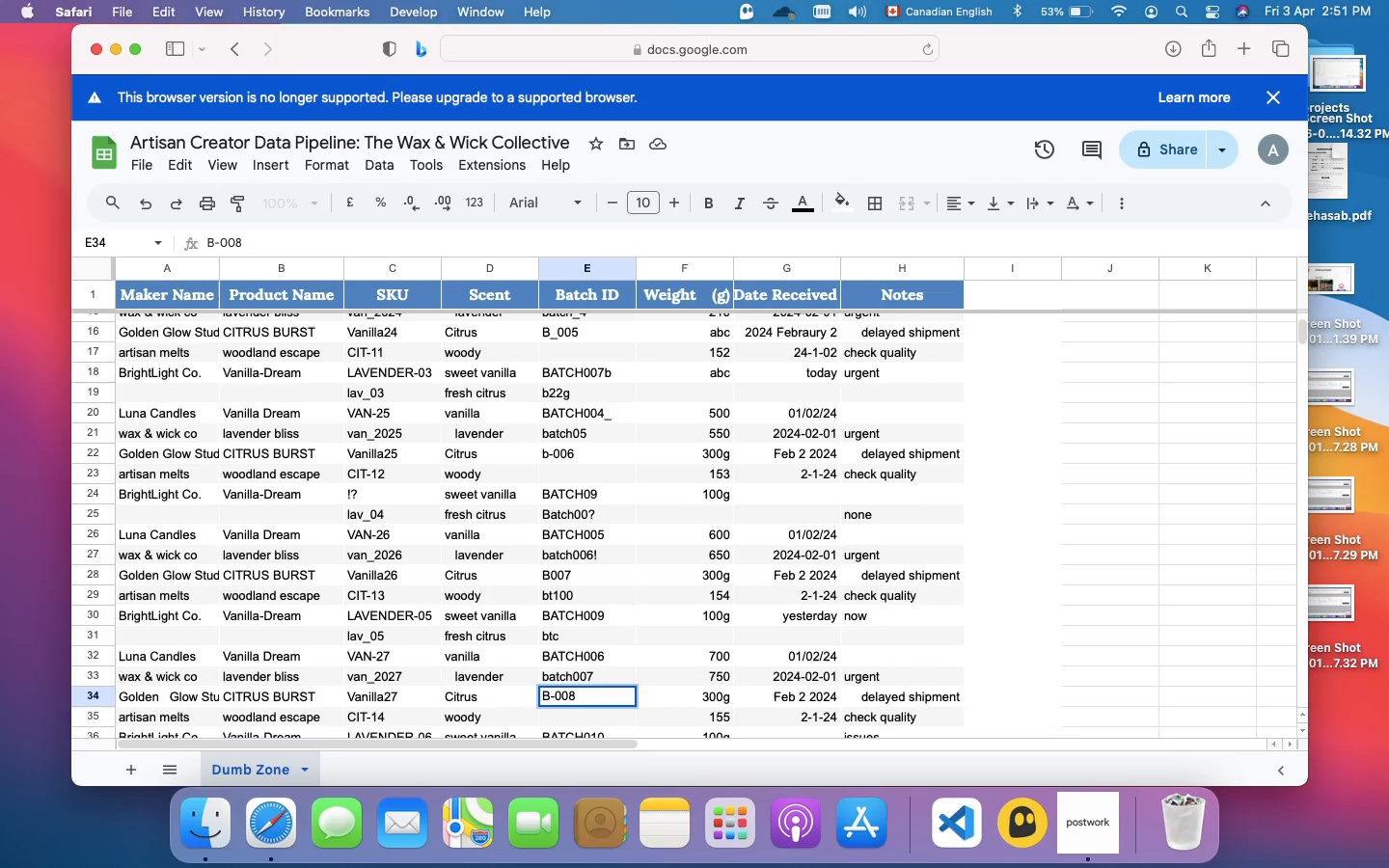 
key(ArrowRight)
 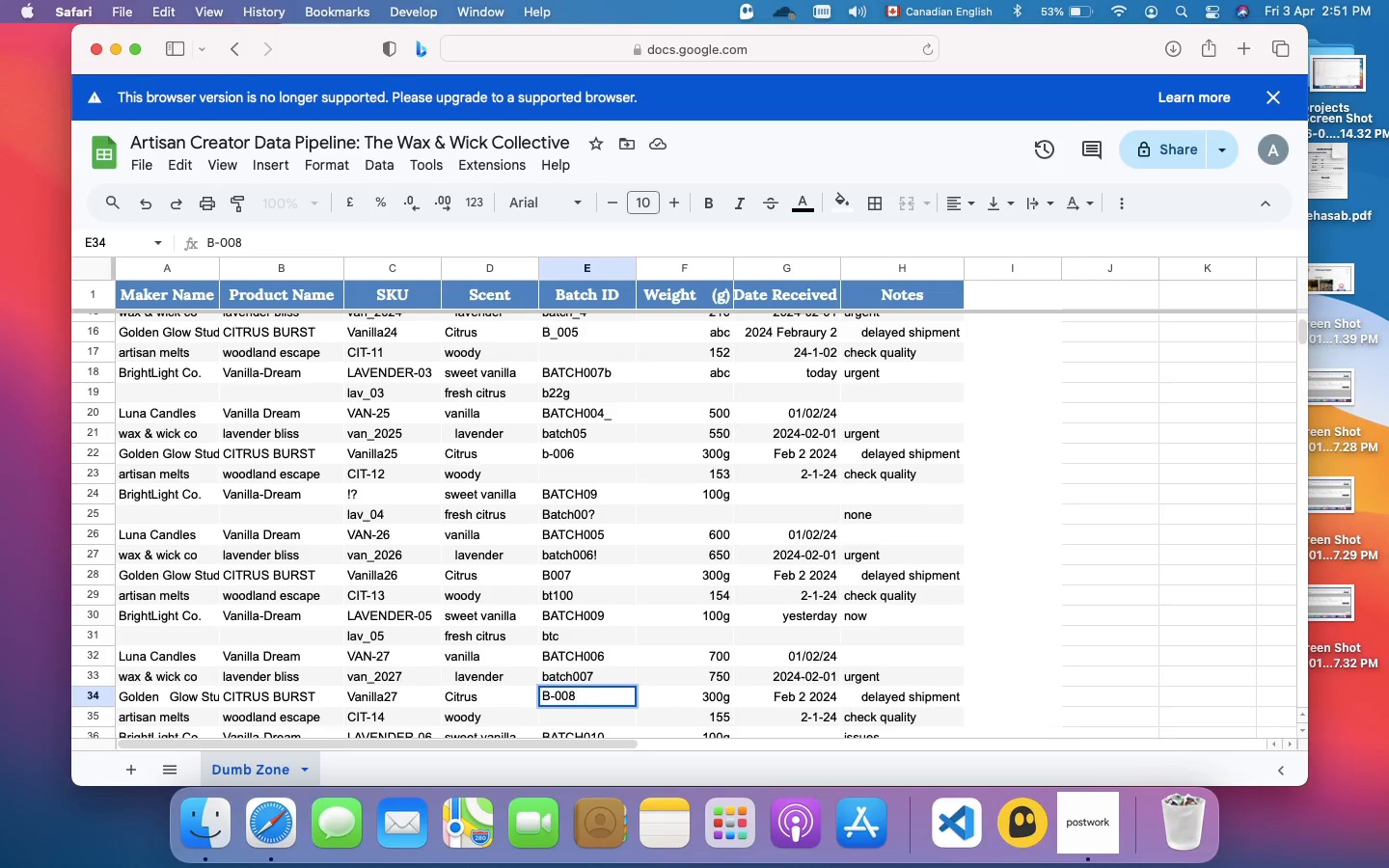 
key(Backspace)
key(Backspace)
key(Backspace)
key(Backspace)
type(#800)
 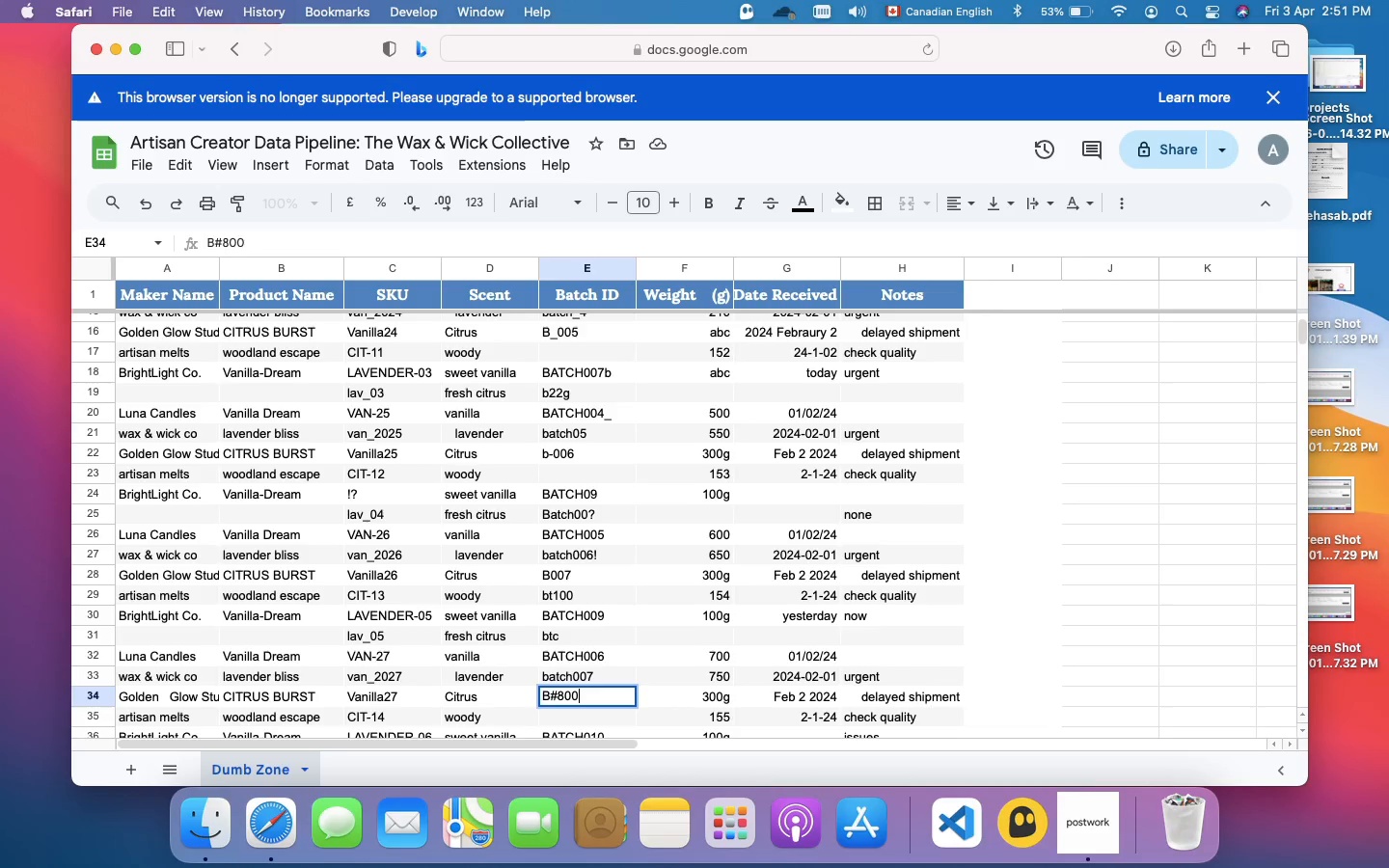 
key(Enter)
 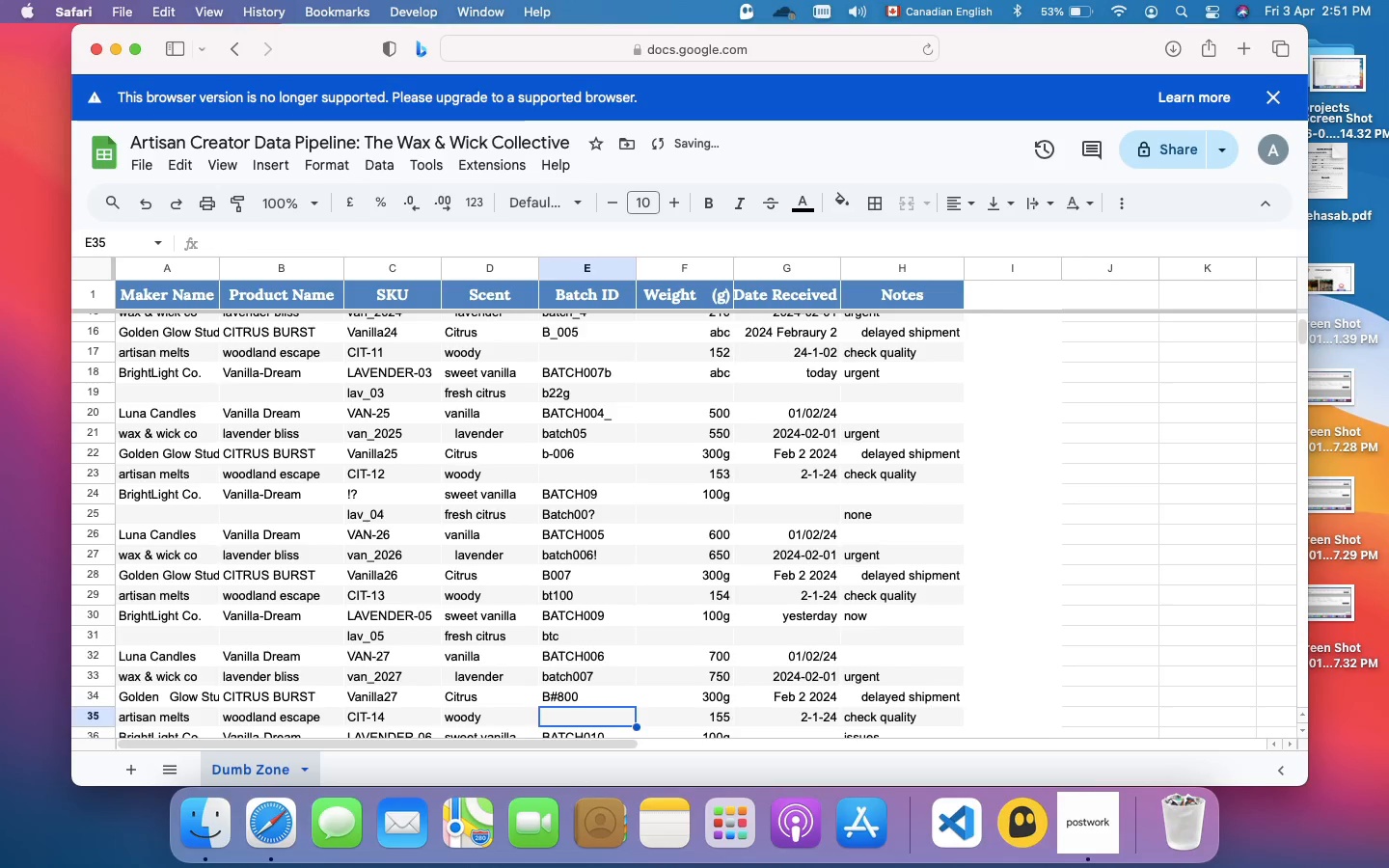 
scroll: coordinate [565, 691], scroll_direction: down, amount: 1.0
 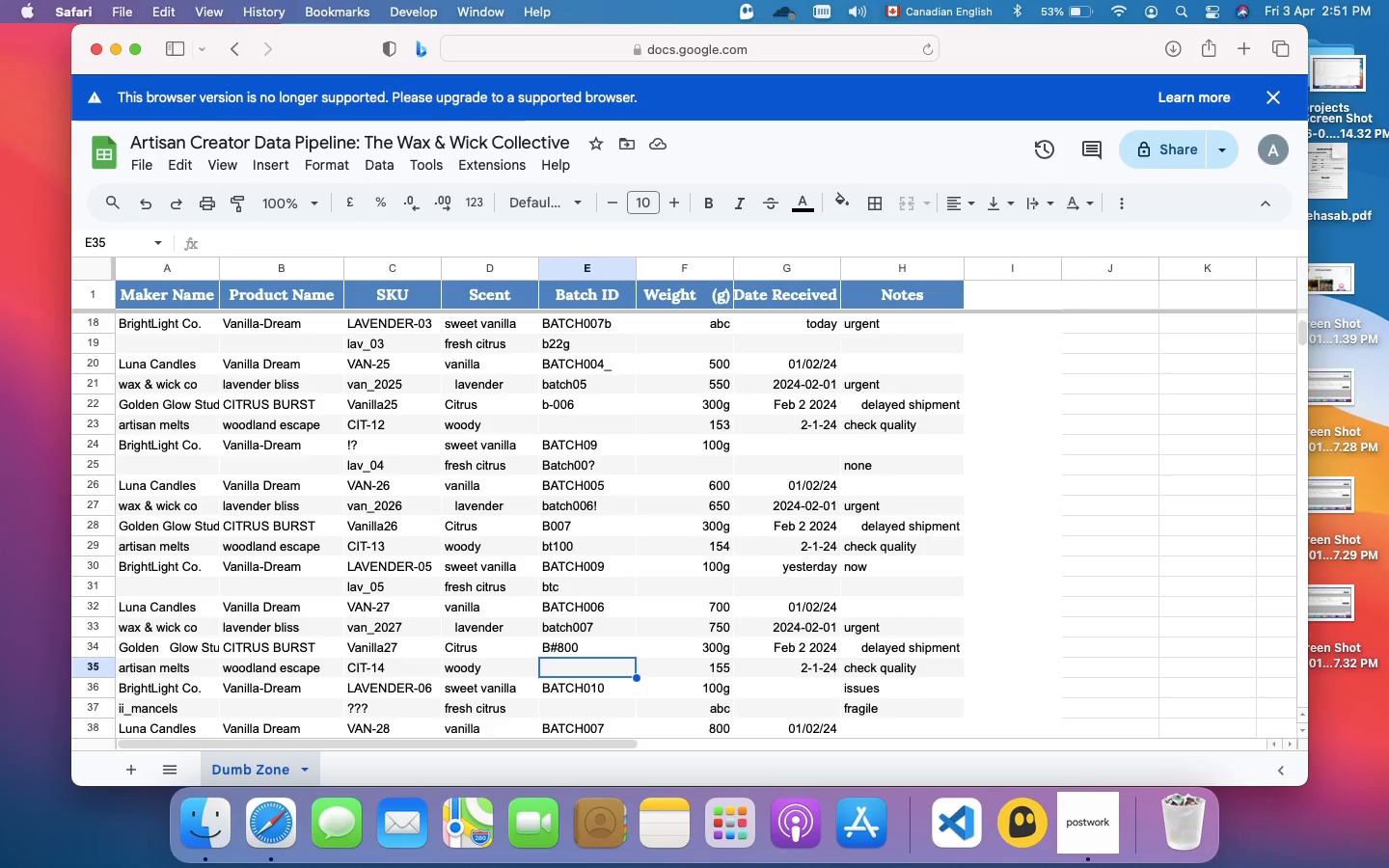 
wait(9.09)
 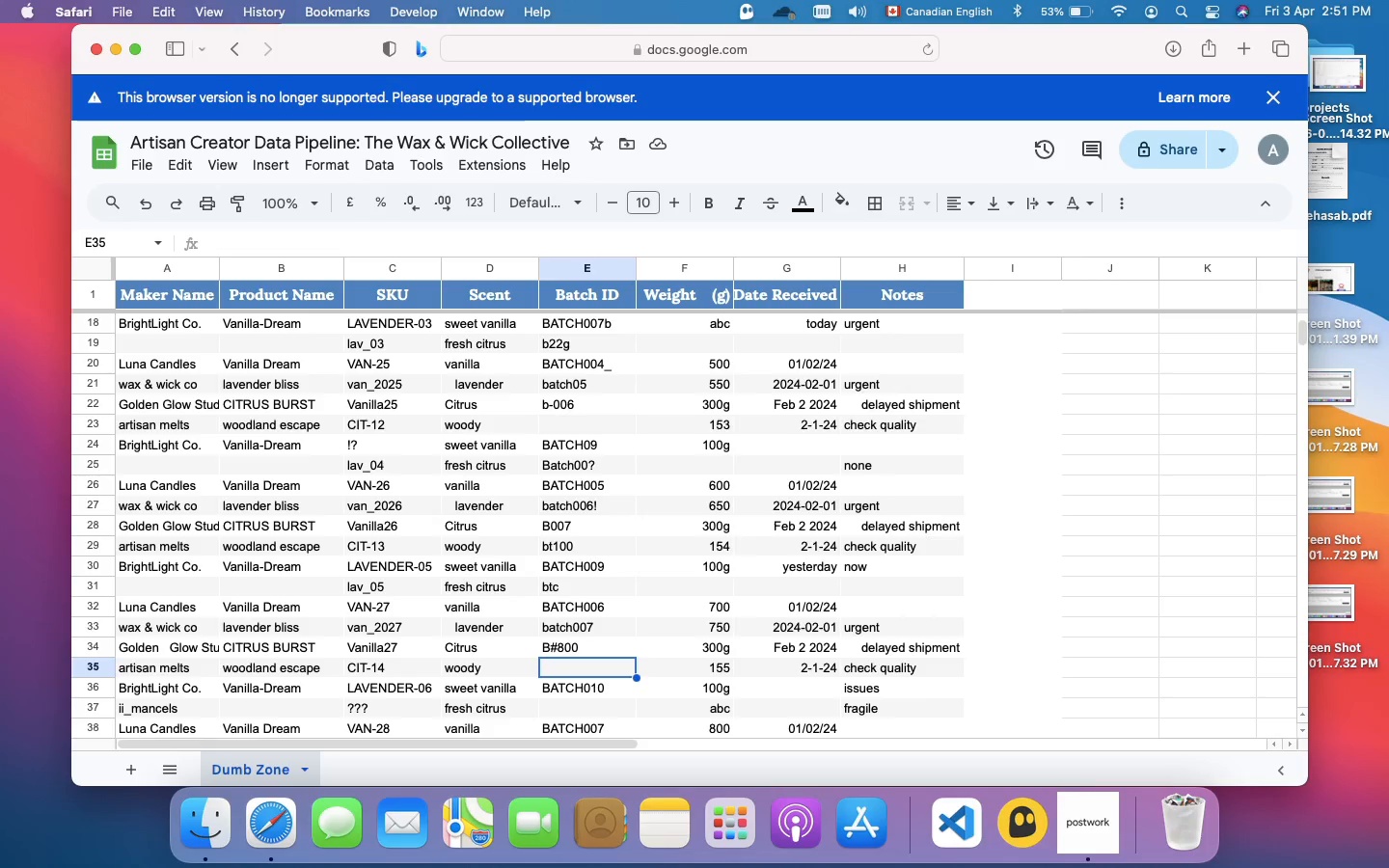 
scroll: coordinate [494, 603], scroll_direction: down, amount: 1.0
 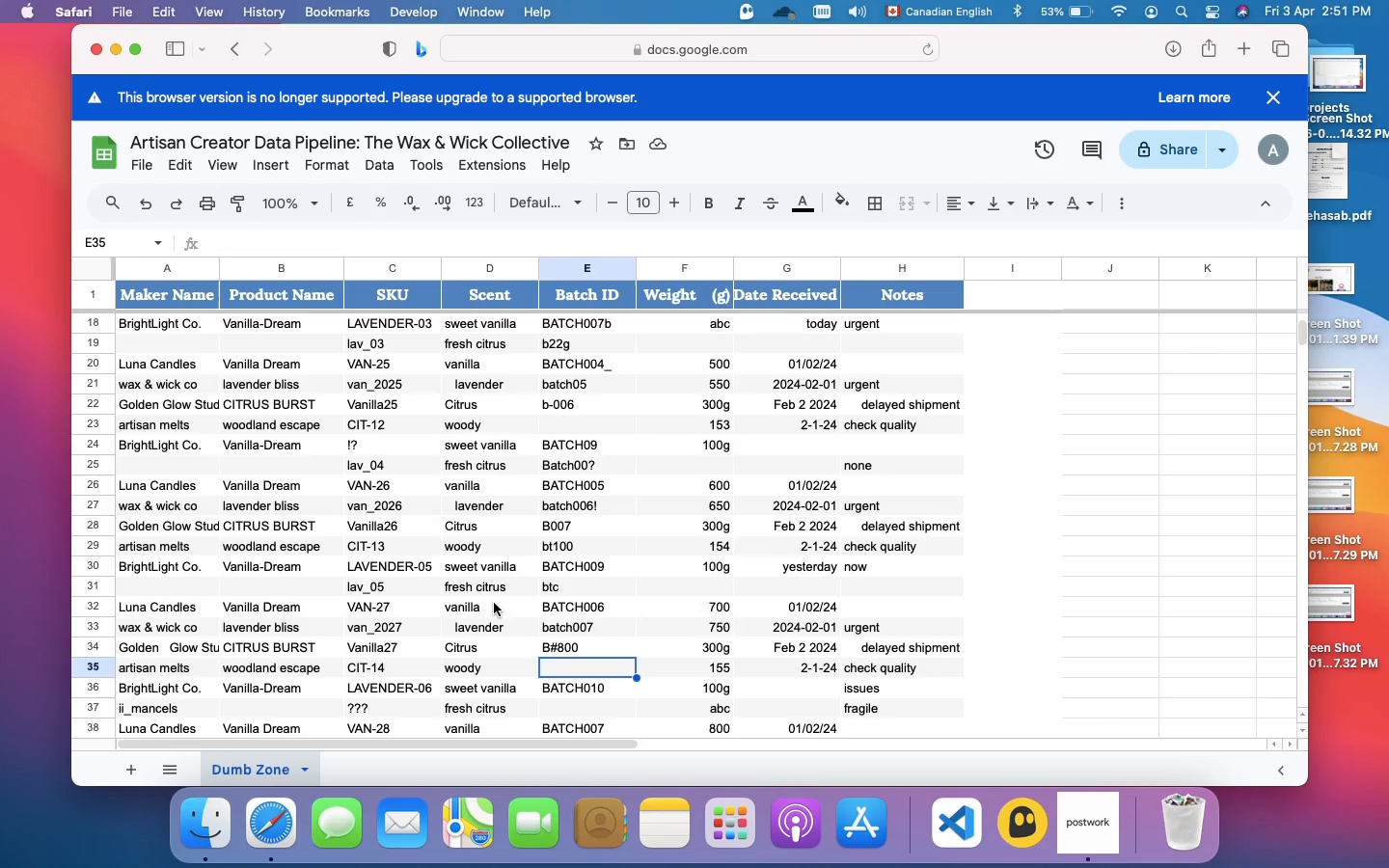 
left_click([494, 603])
 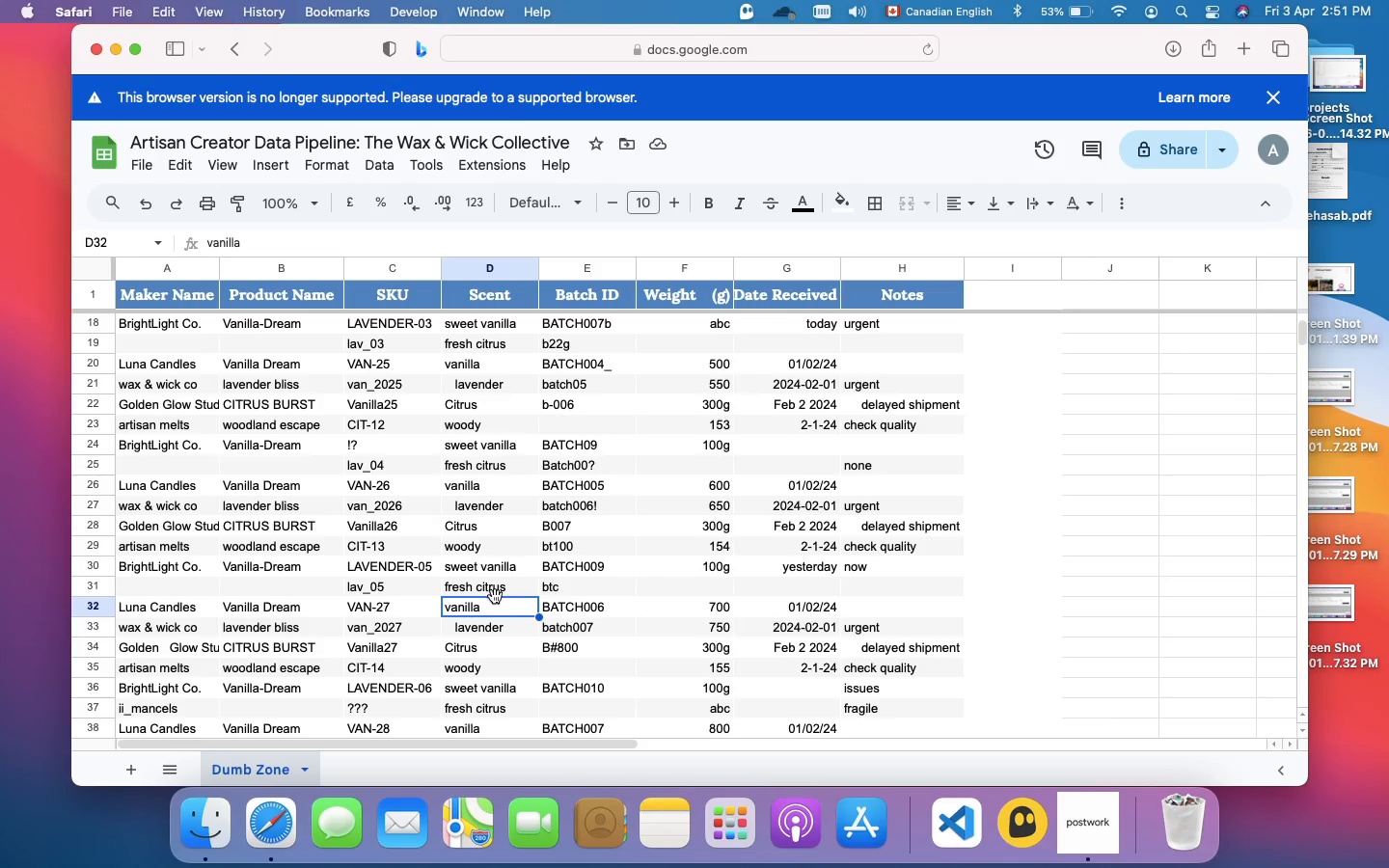 
scroll: coordinate [493, 604], scroll_direction: down, amount: 2.0
 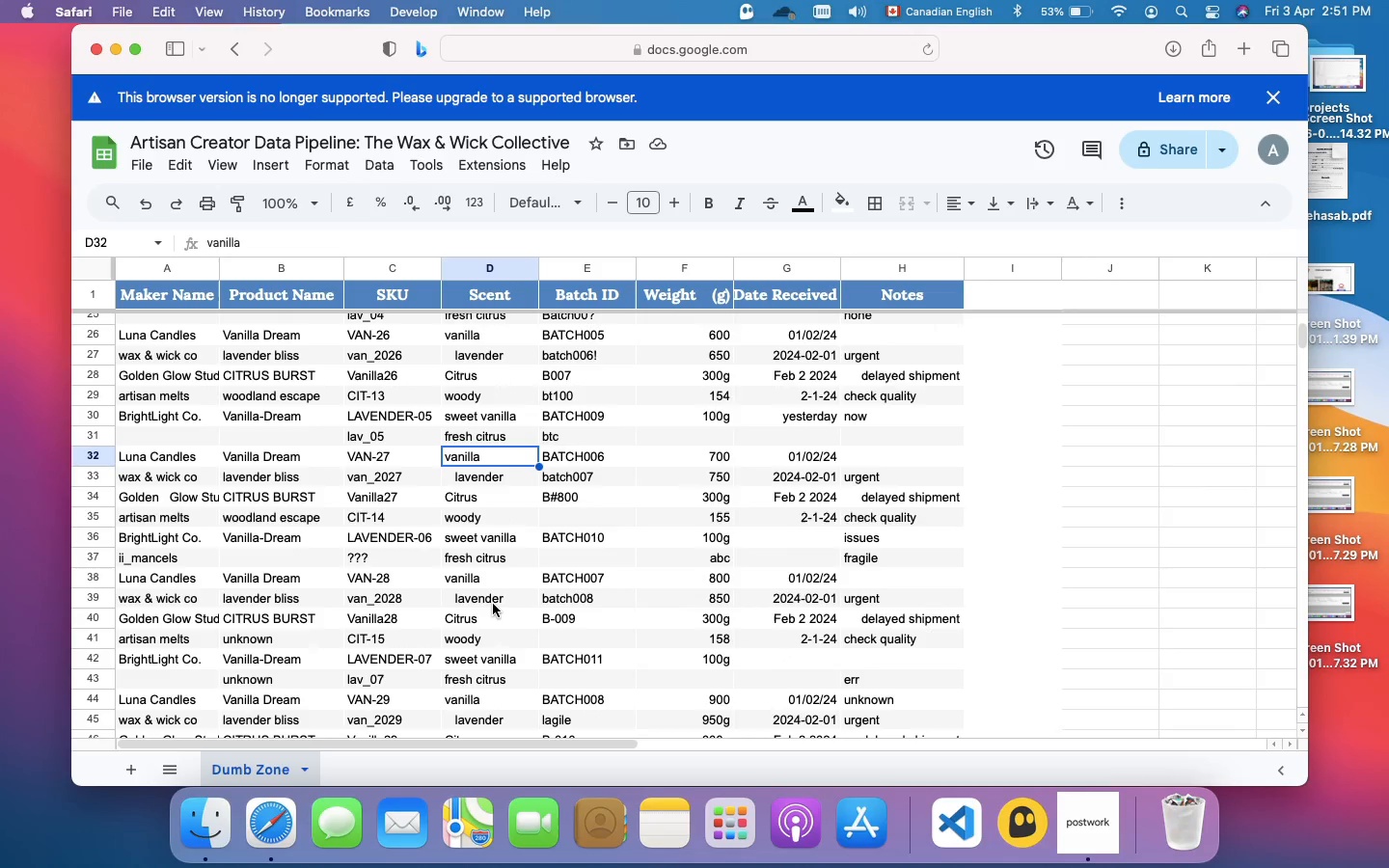 
wait(8.43)
 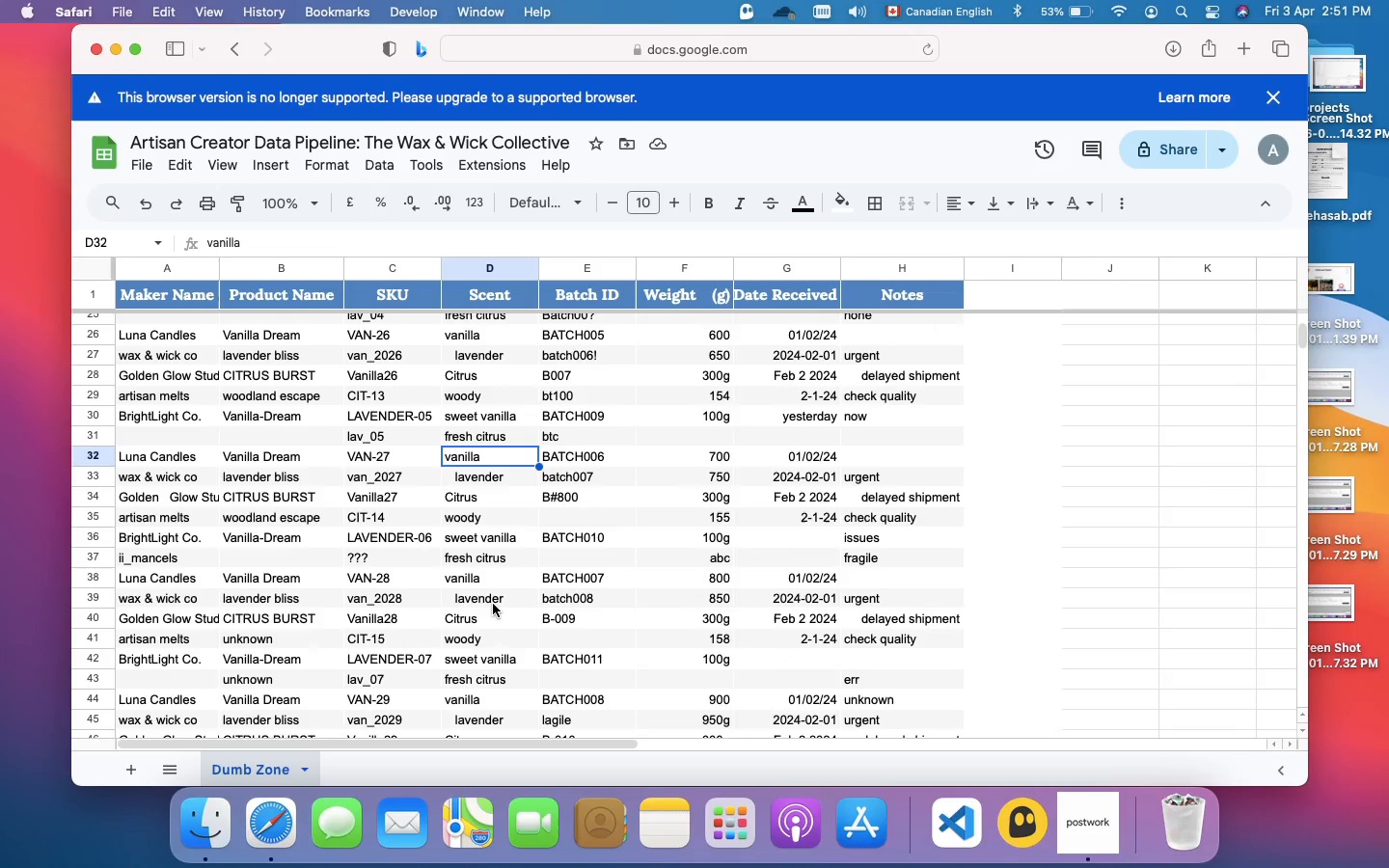 
scroll: coordinate [399, 479], scroll_direction: up, amount: 2.0
 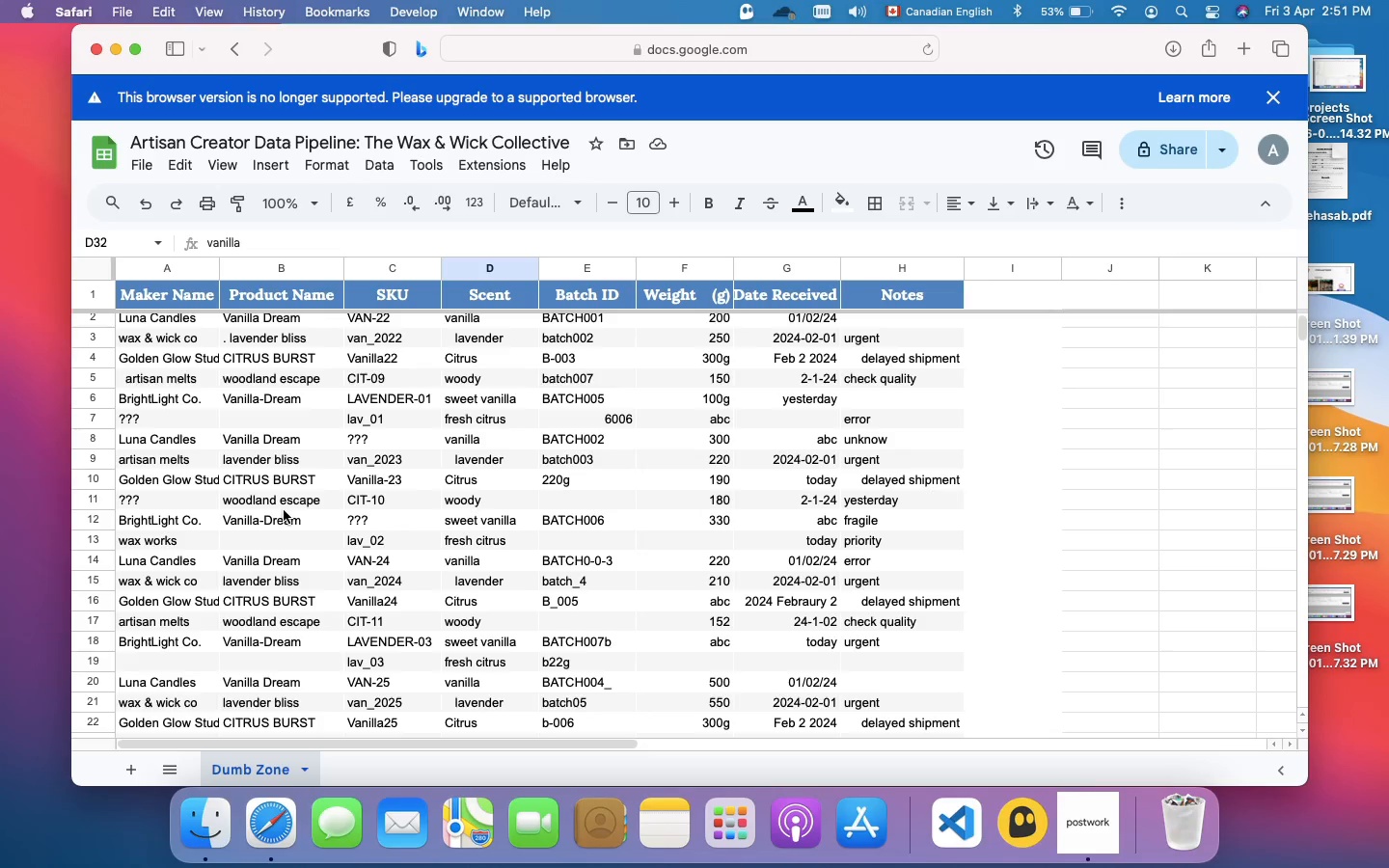 
left_click([289, 418])
 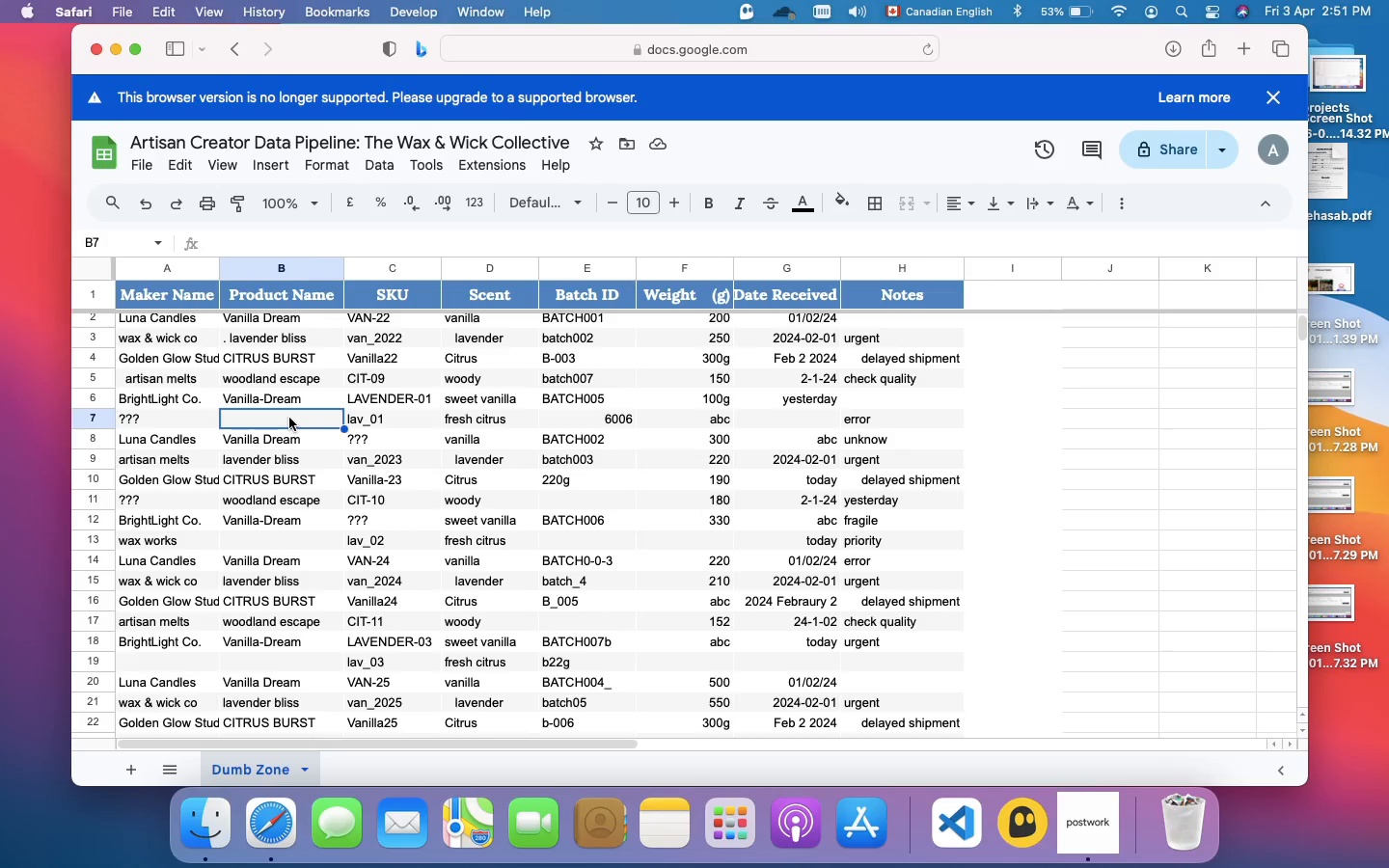 
type(unknown)
 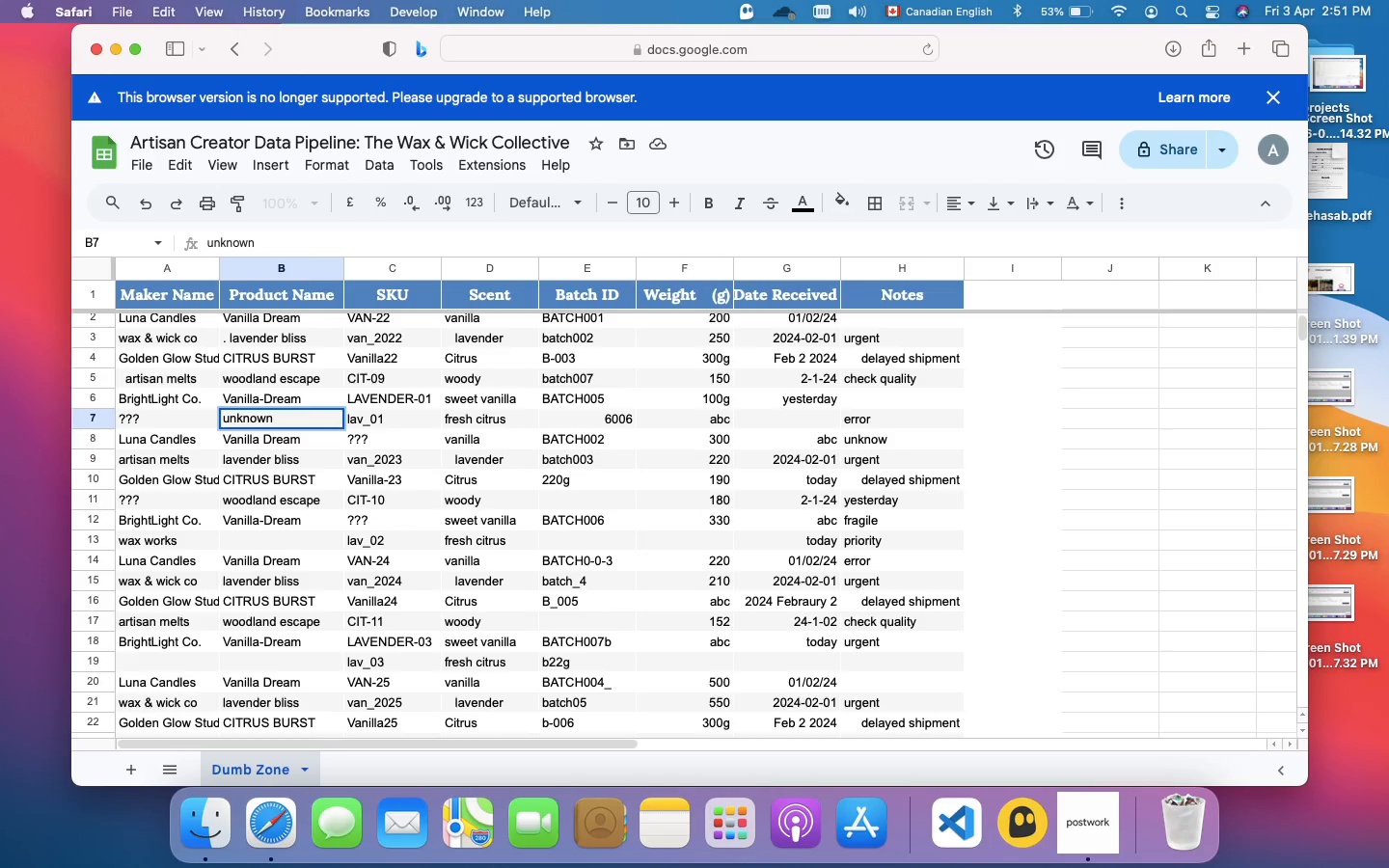 
key(Enter)
 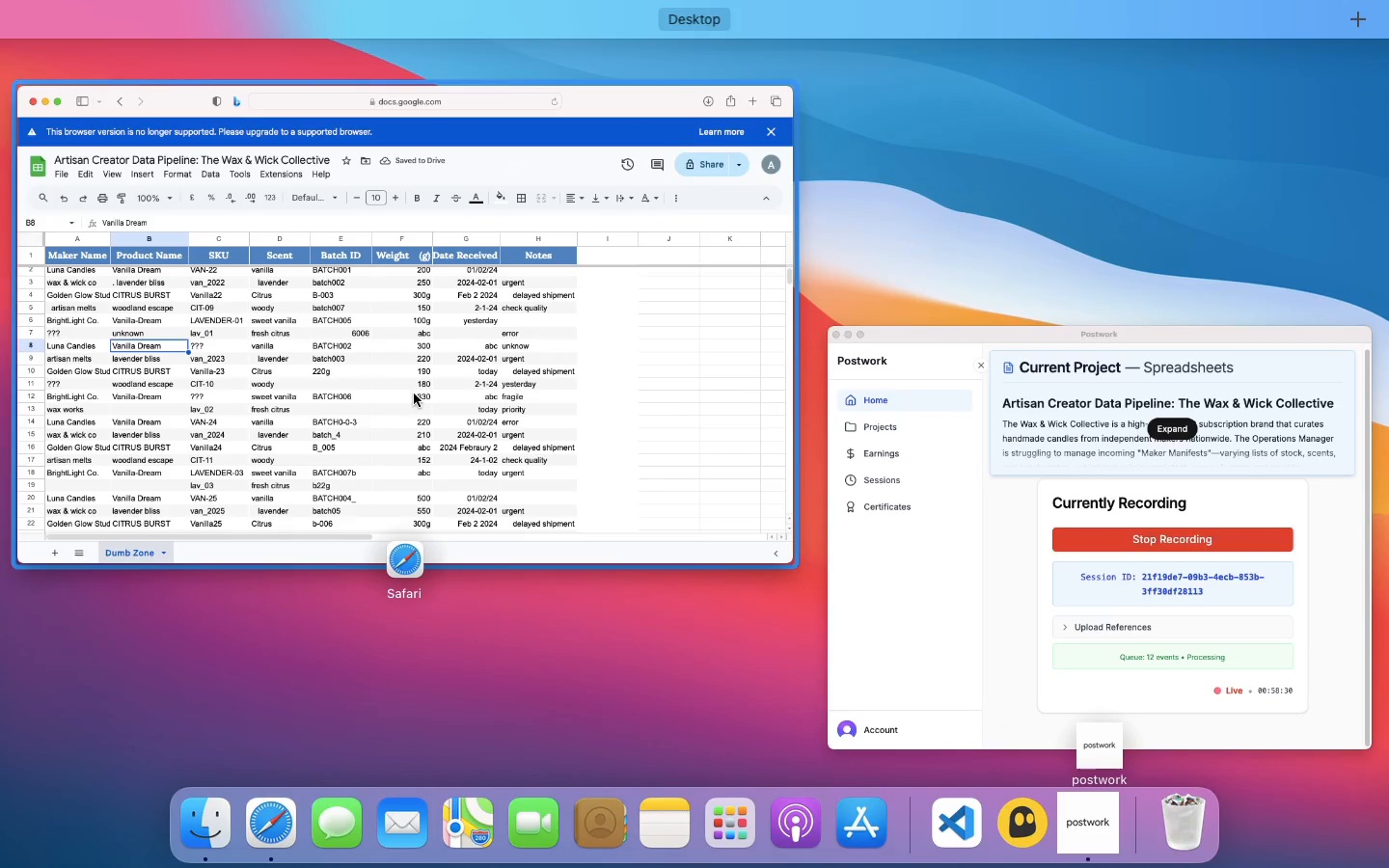 
wait(7.0)
 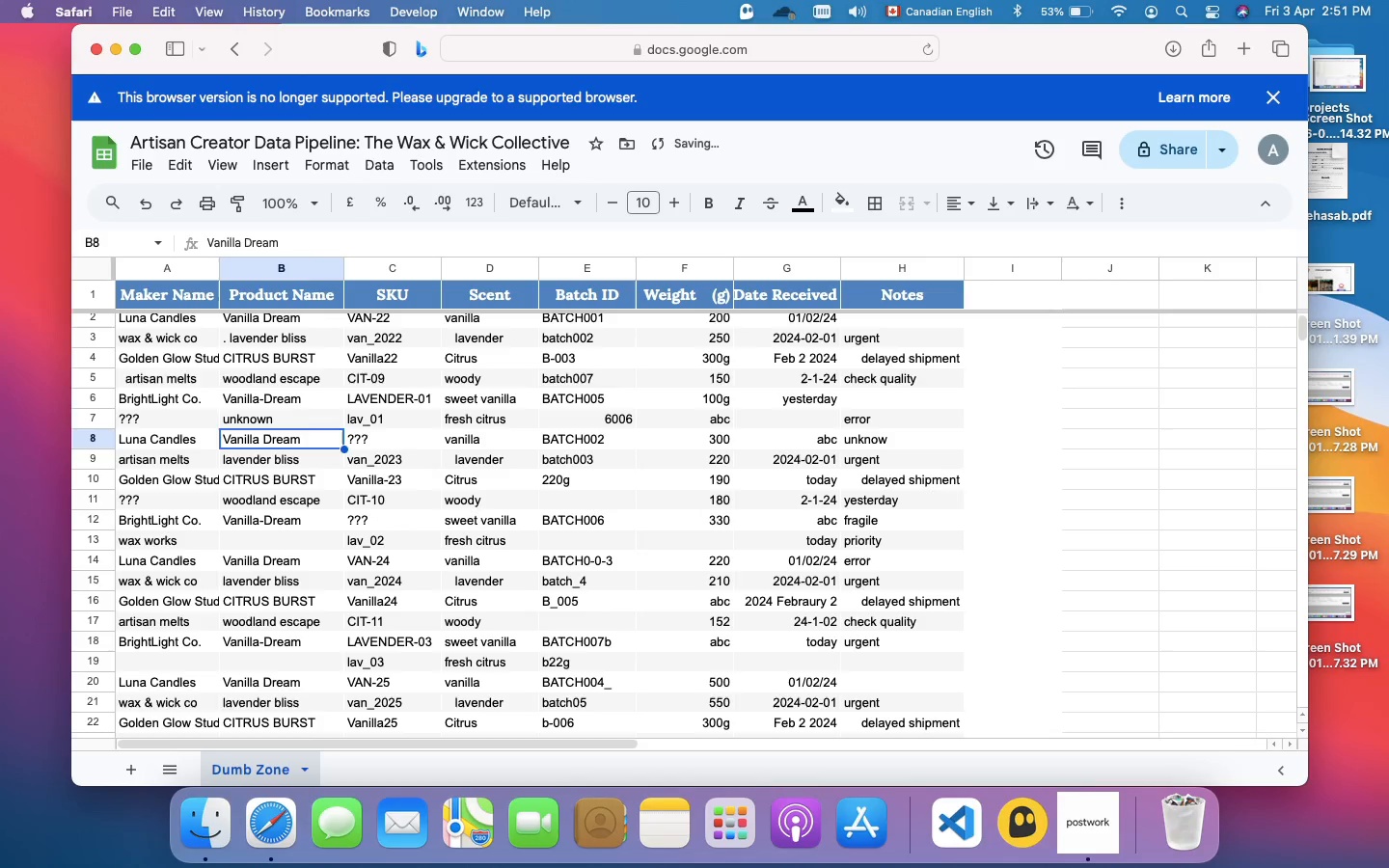 
scroll: coordinate [699, 552], scroll_direction: down, amount: 7.0
 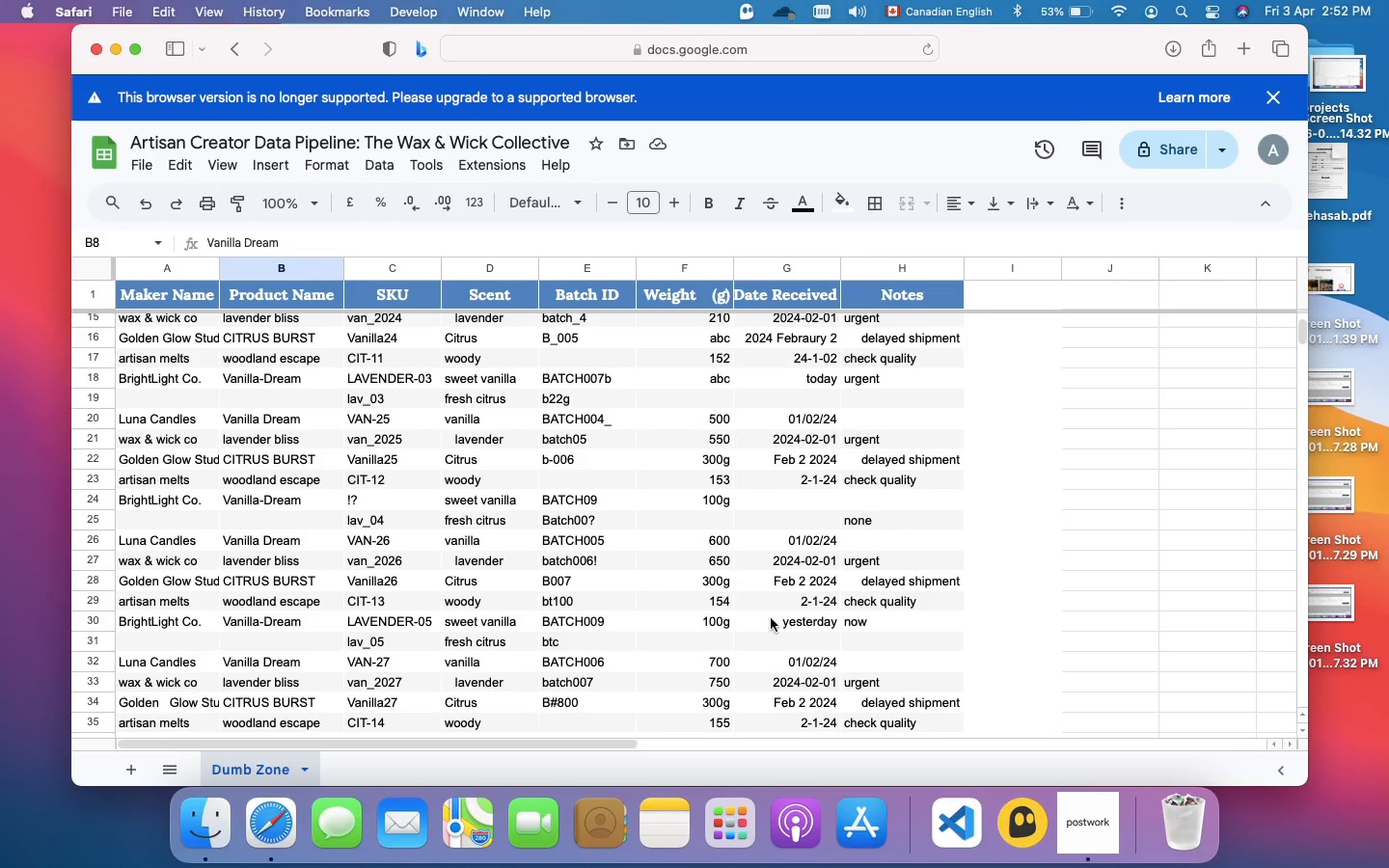 
left_click([809, 636])
 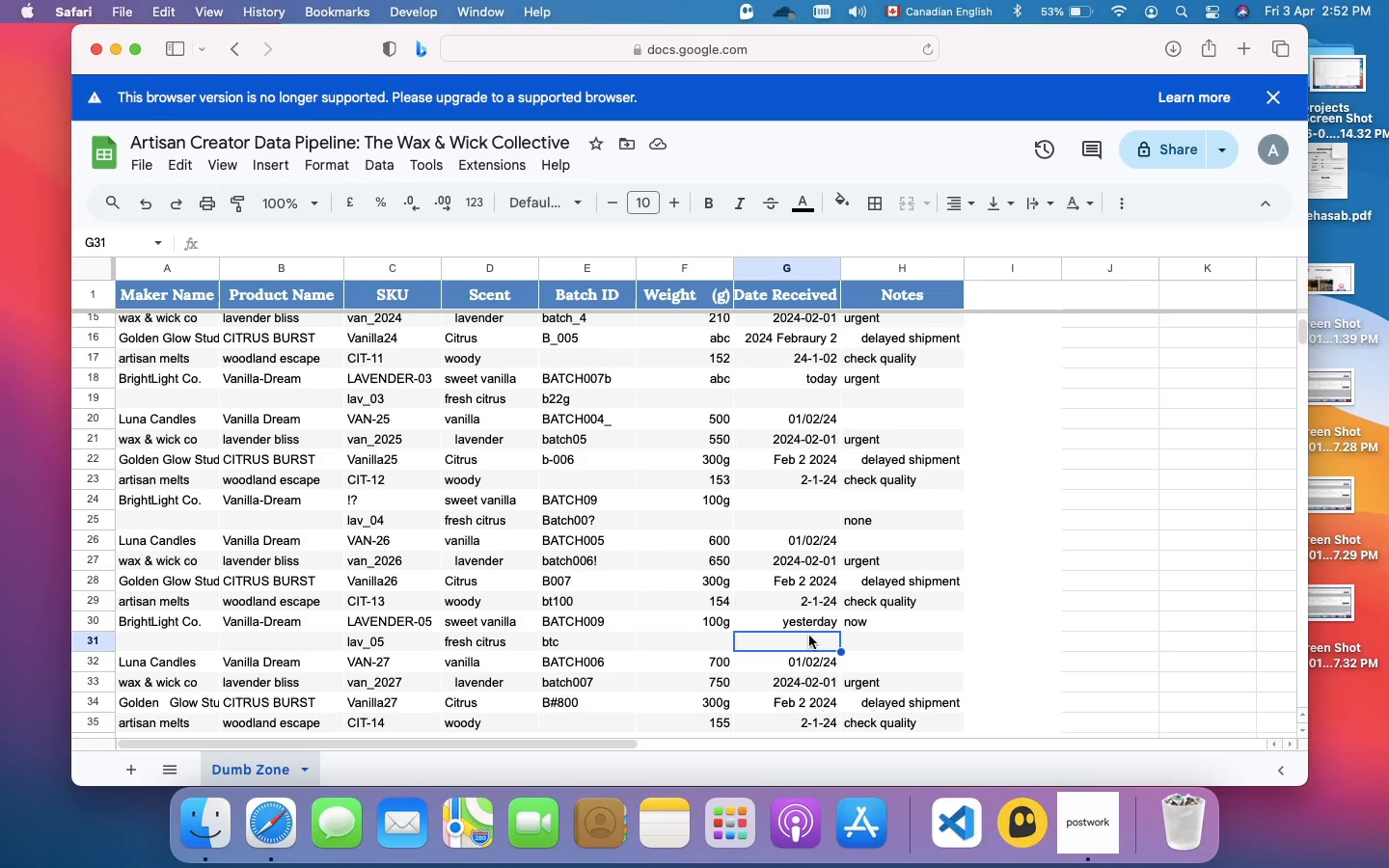 
type(today)
 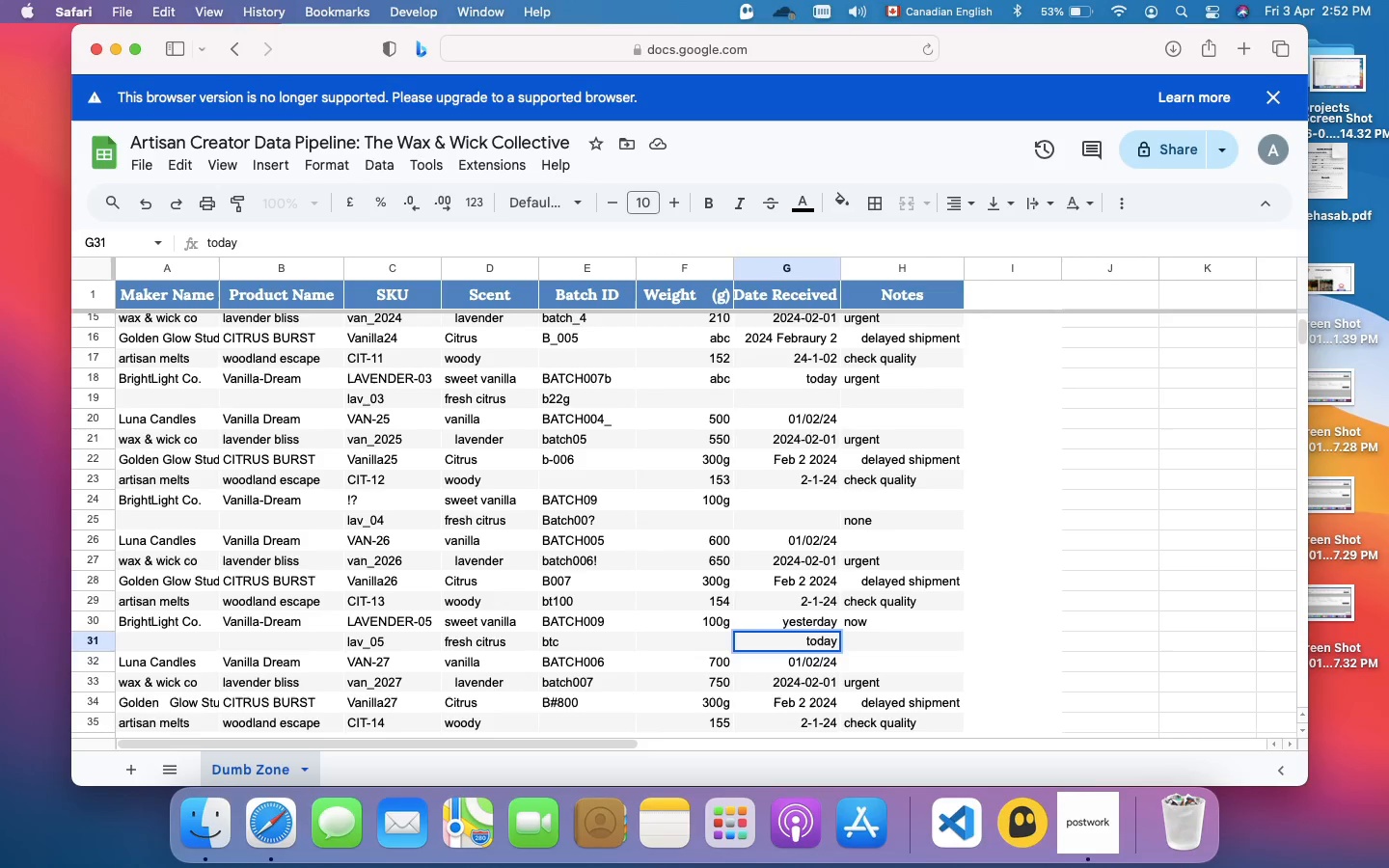 
key(Enter)
 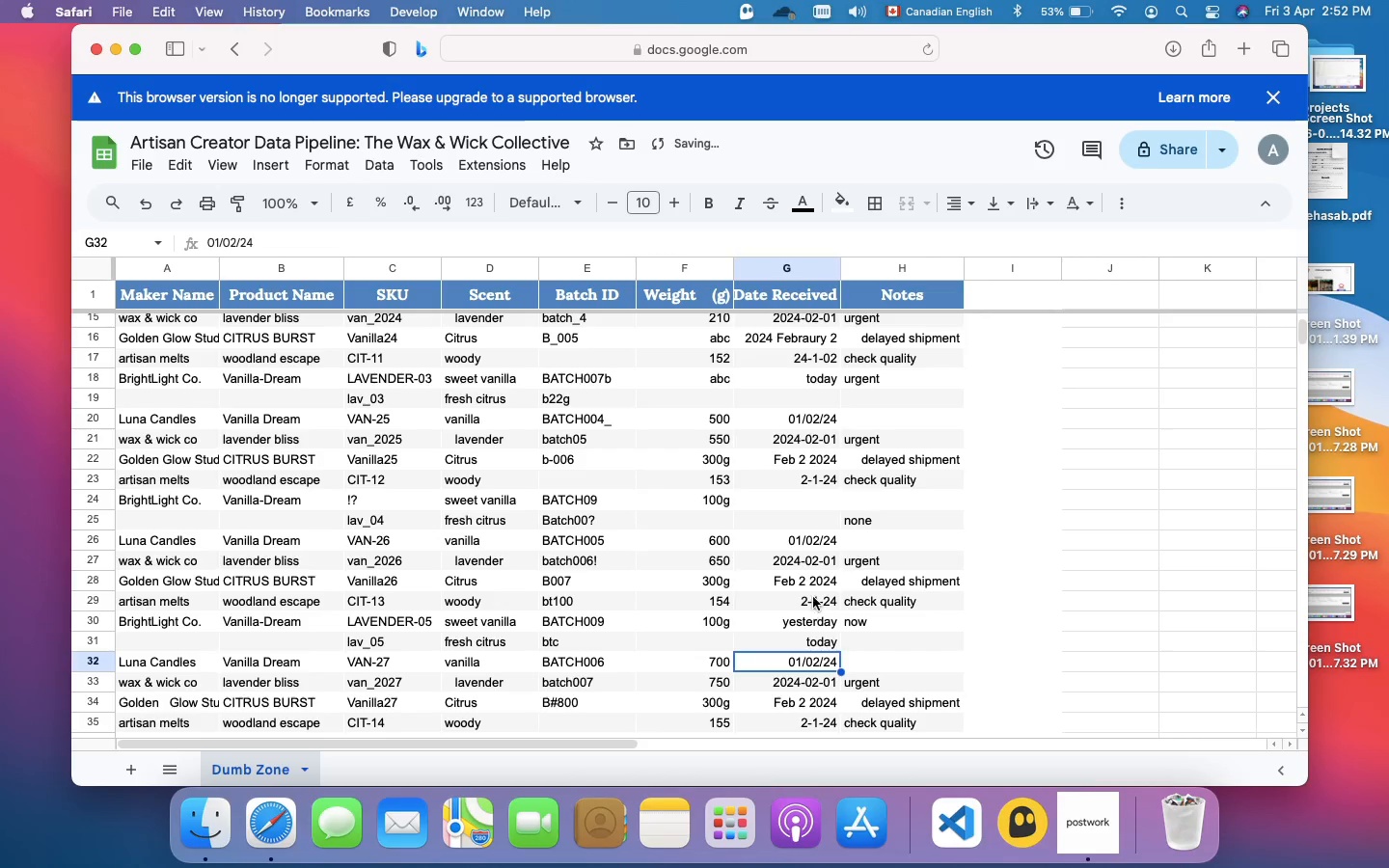 
scroll: coordinate [814, 515], scroll_direction: up, amount: 5.0
 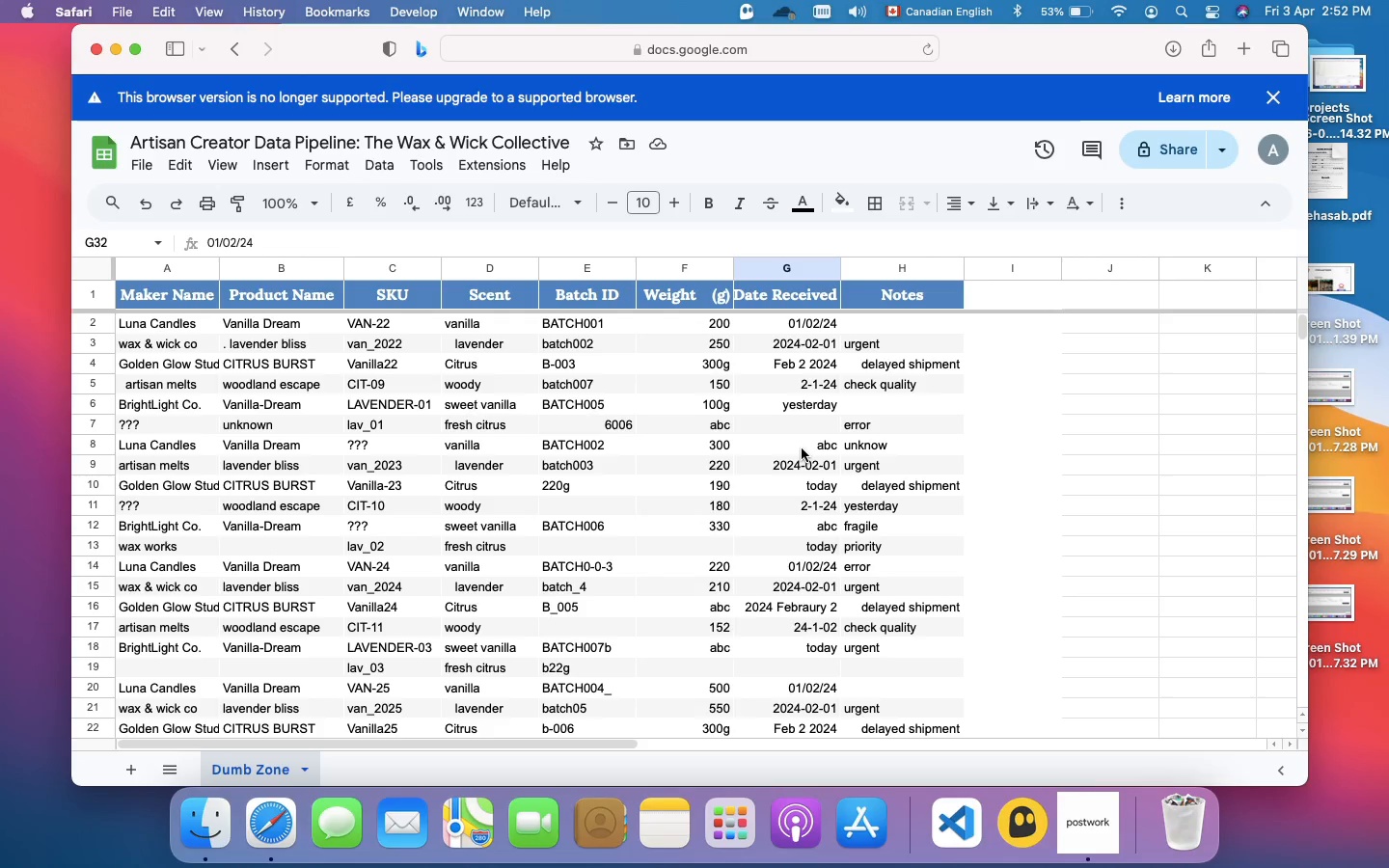 
left_click([803, 426])
 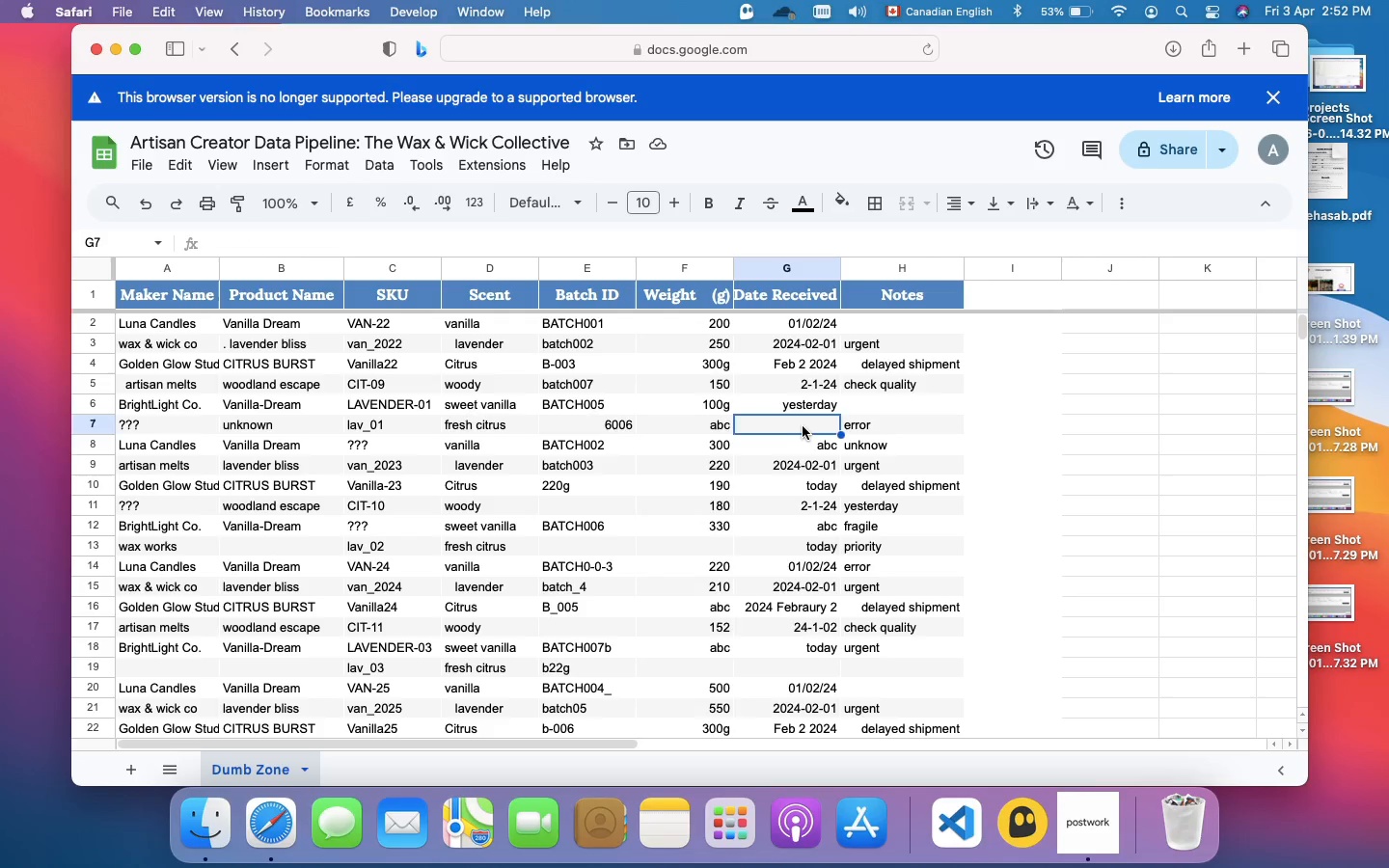 
wait(19.86)
 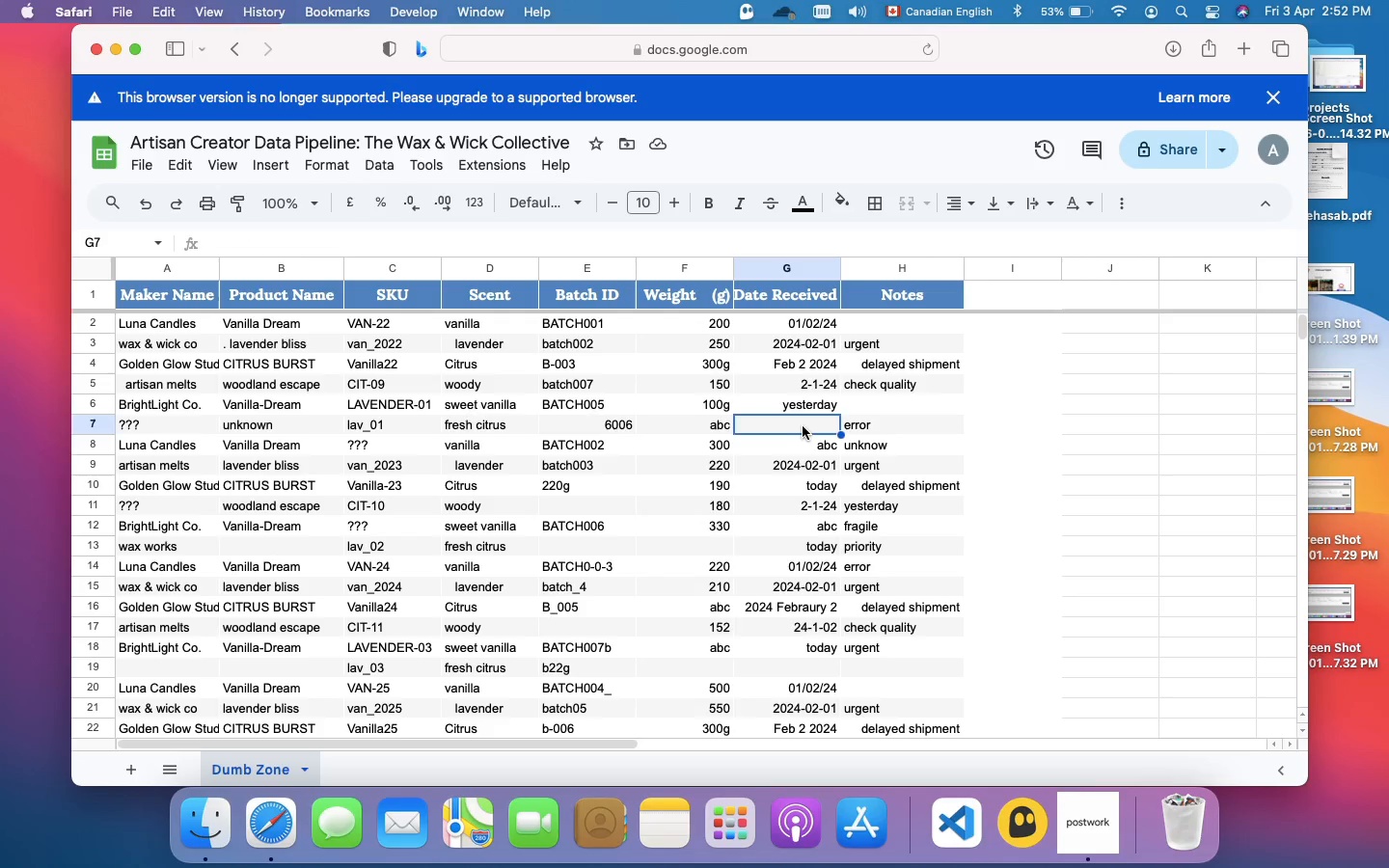 
type(January )
 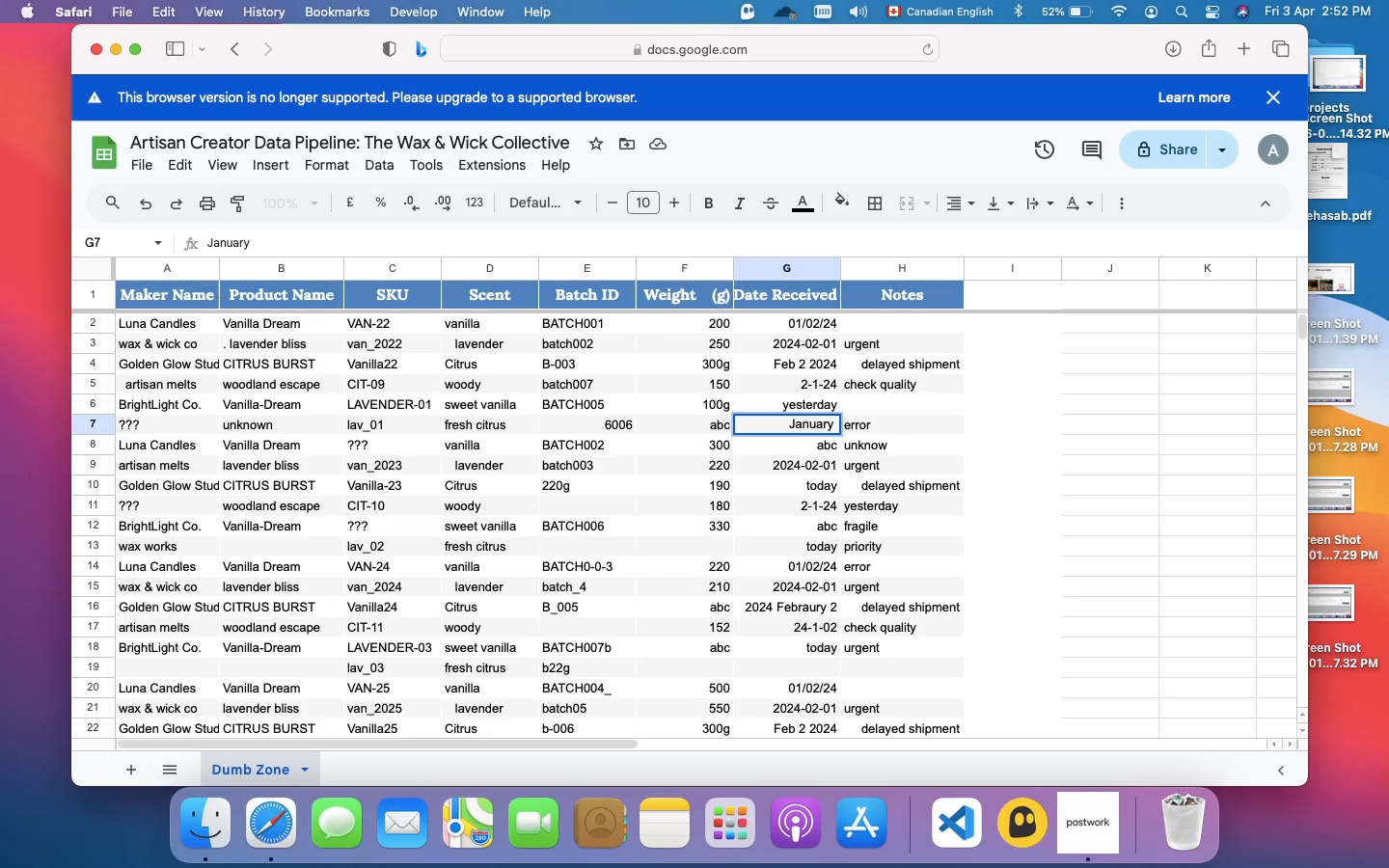 
type(5th, 2025)
 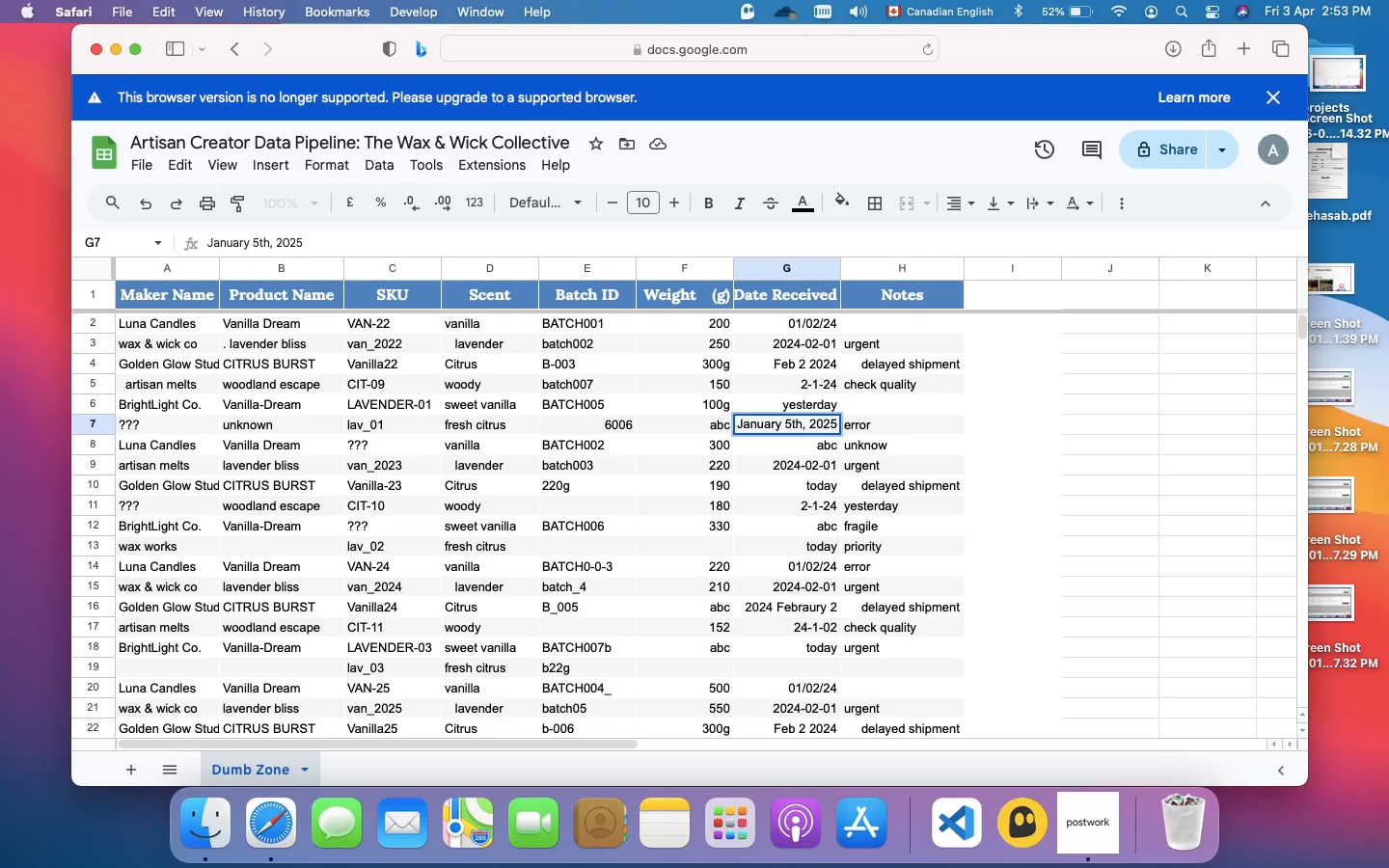 
key(Enter)